 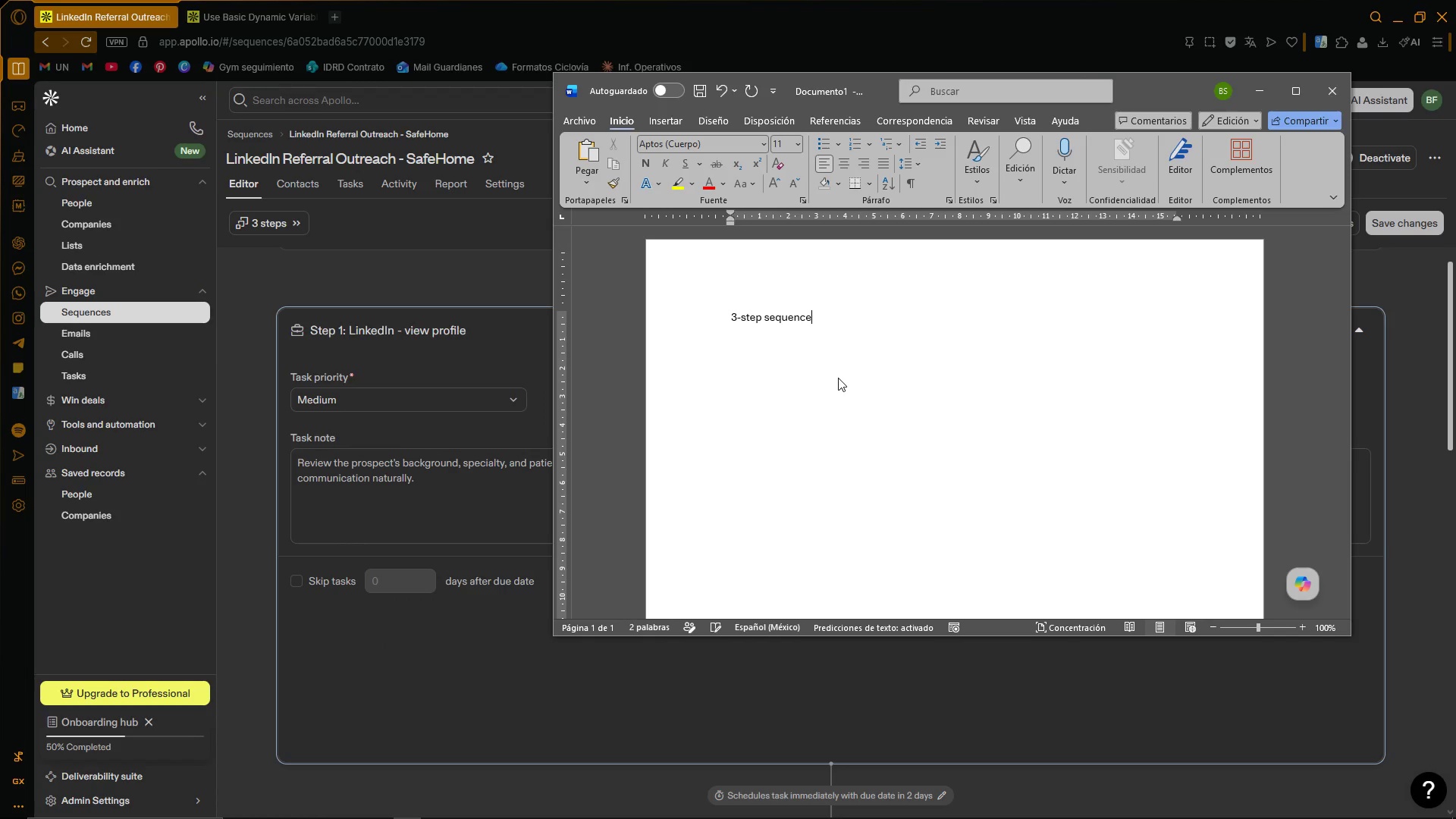 
left_click_drag(start_coordinate=[825, 319], to_coordinate=[726, 329])
 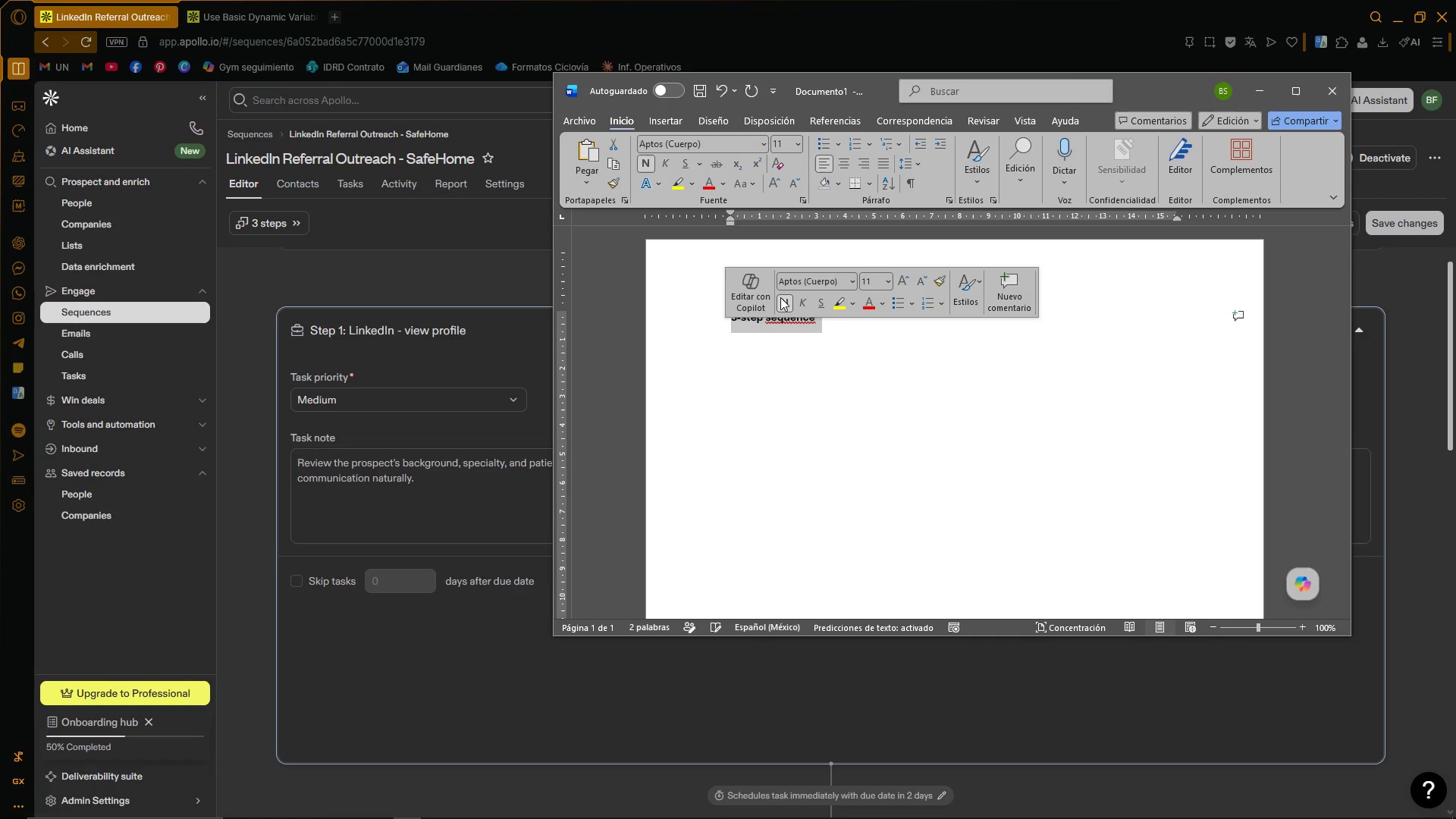 
double_click([858, 323])
 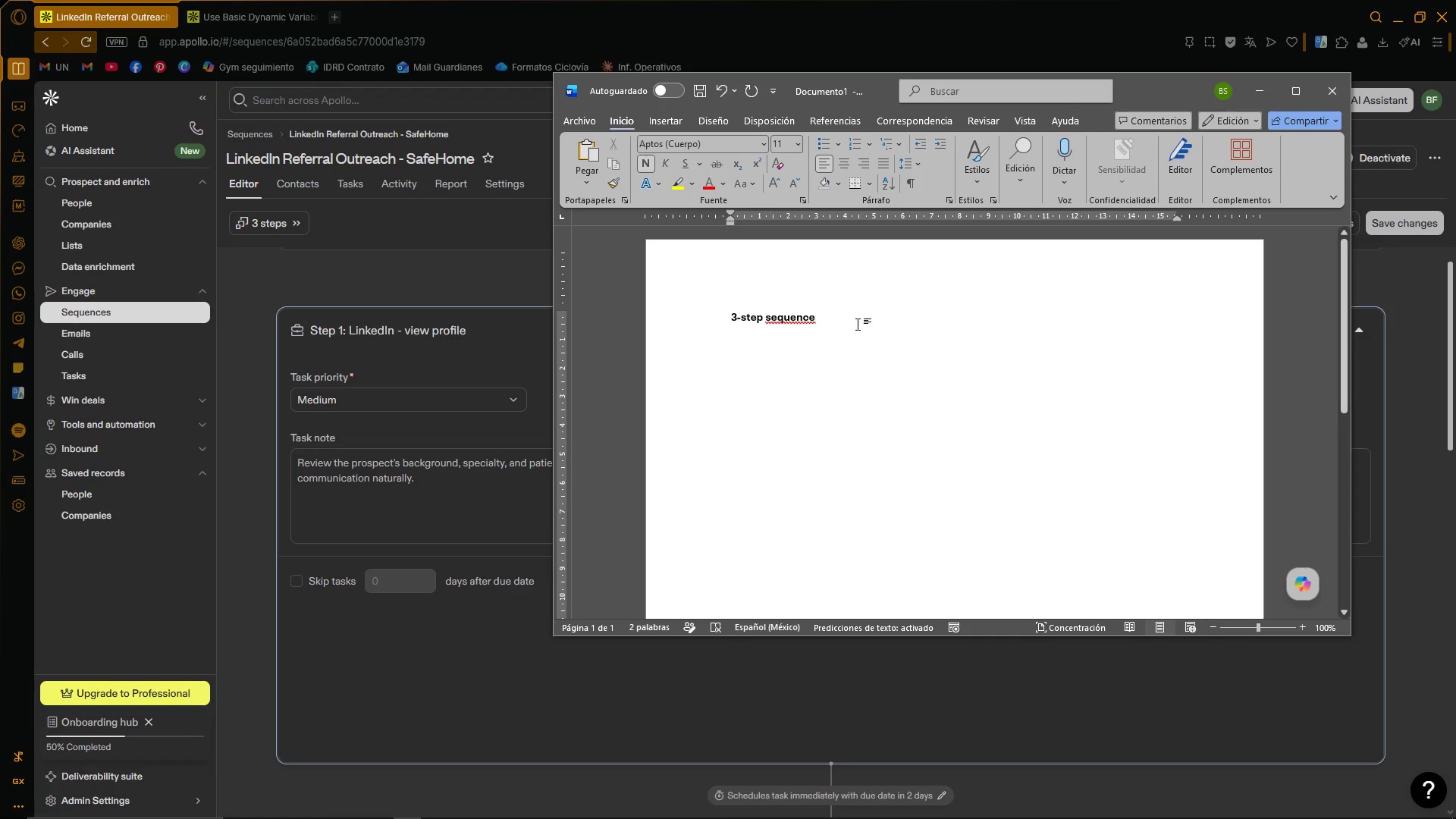 
key(Enter)
 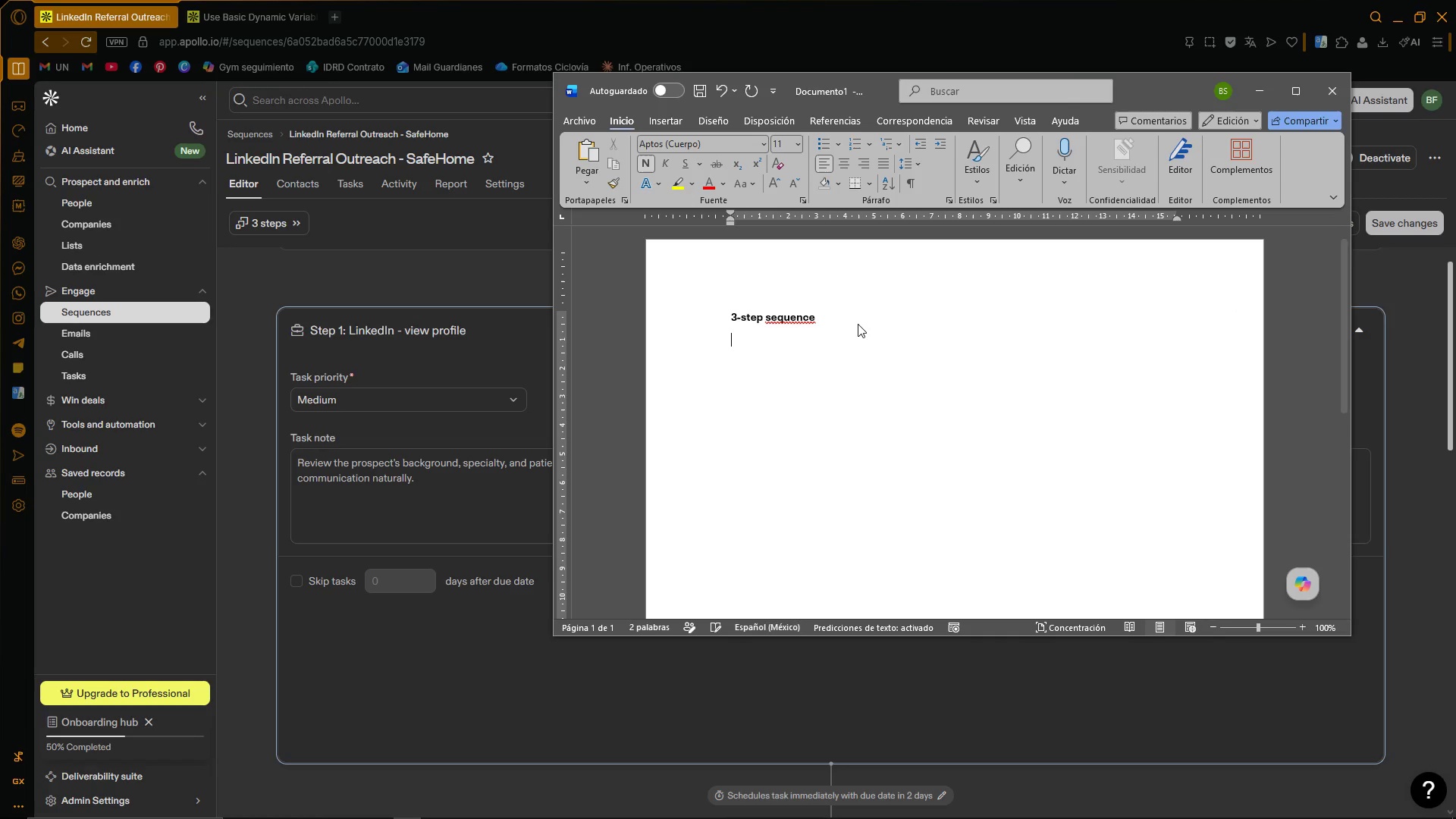 
key(Enter)
 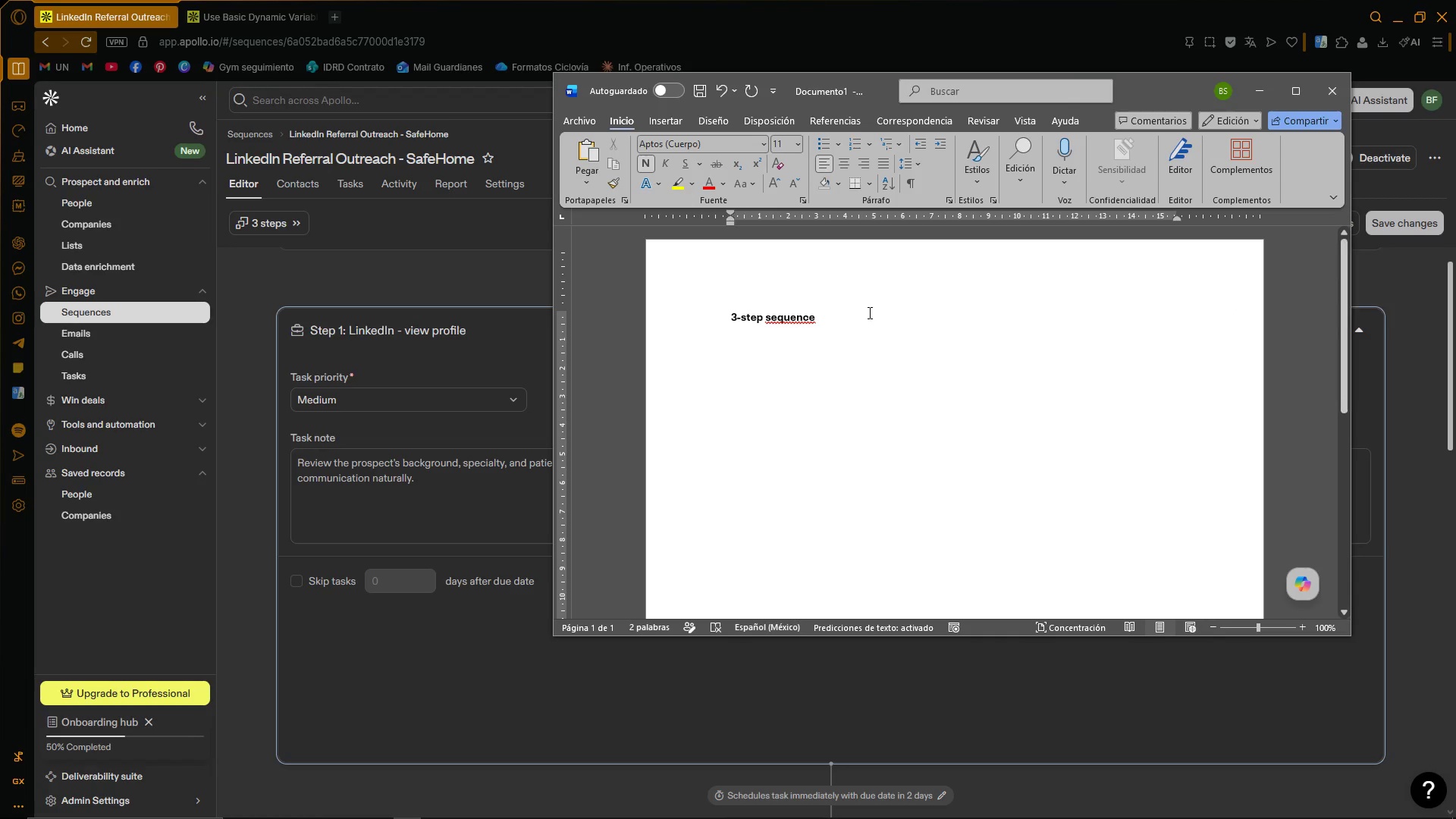 
key(Backspace)
 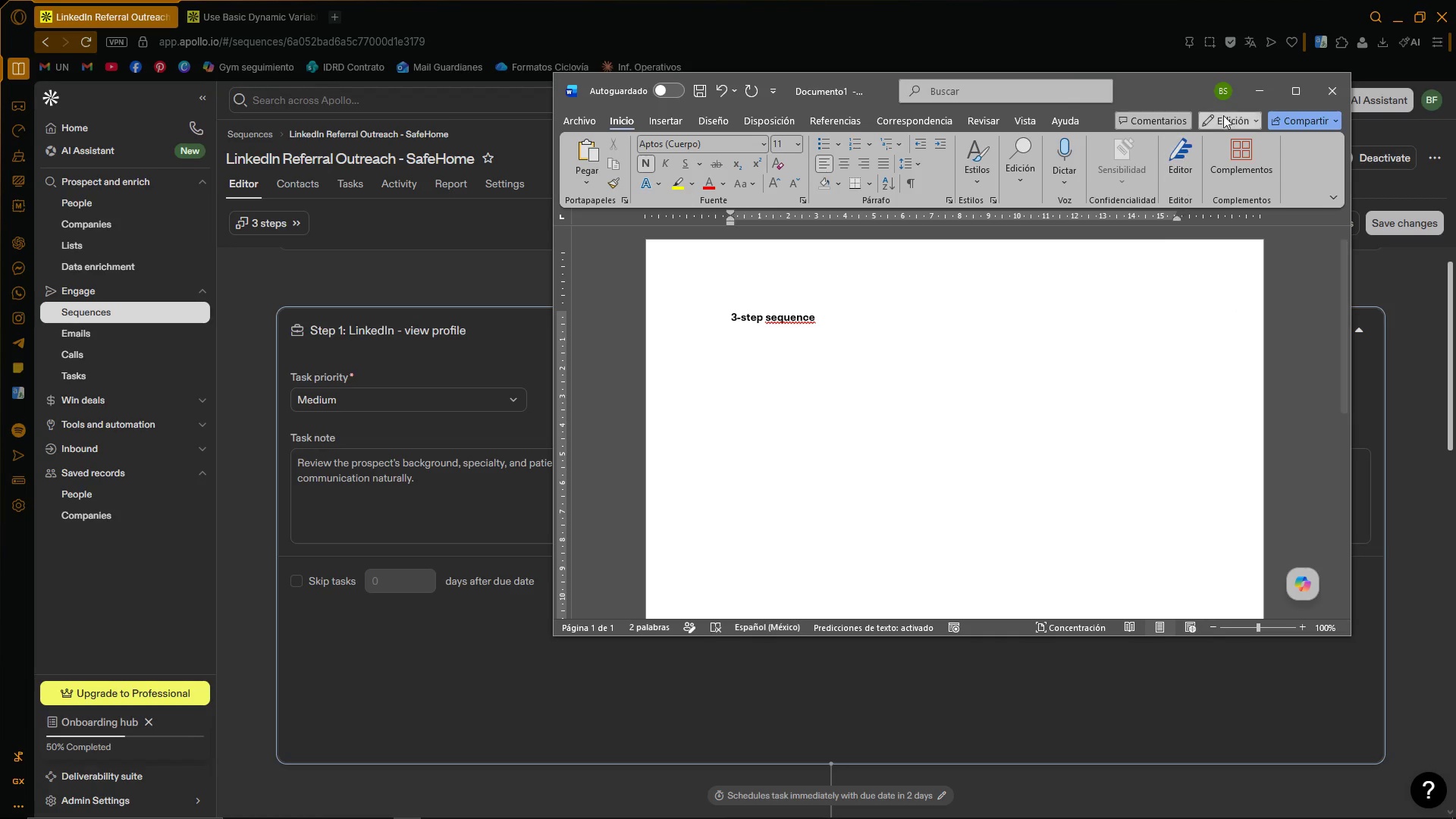 
left_click([1250, 86])
 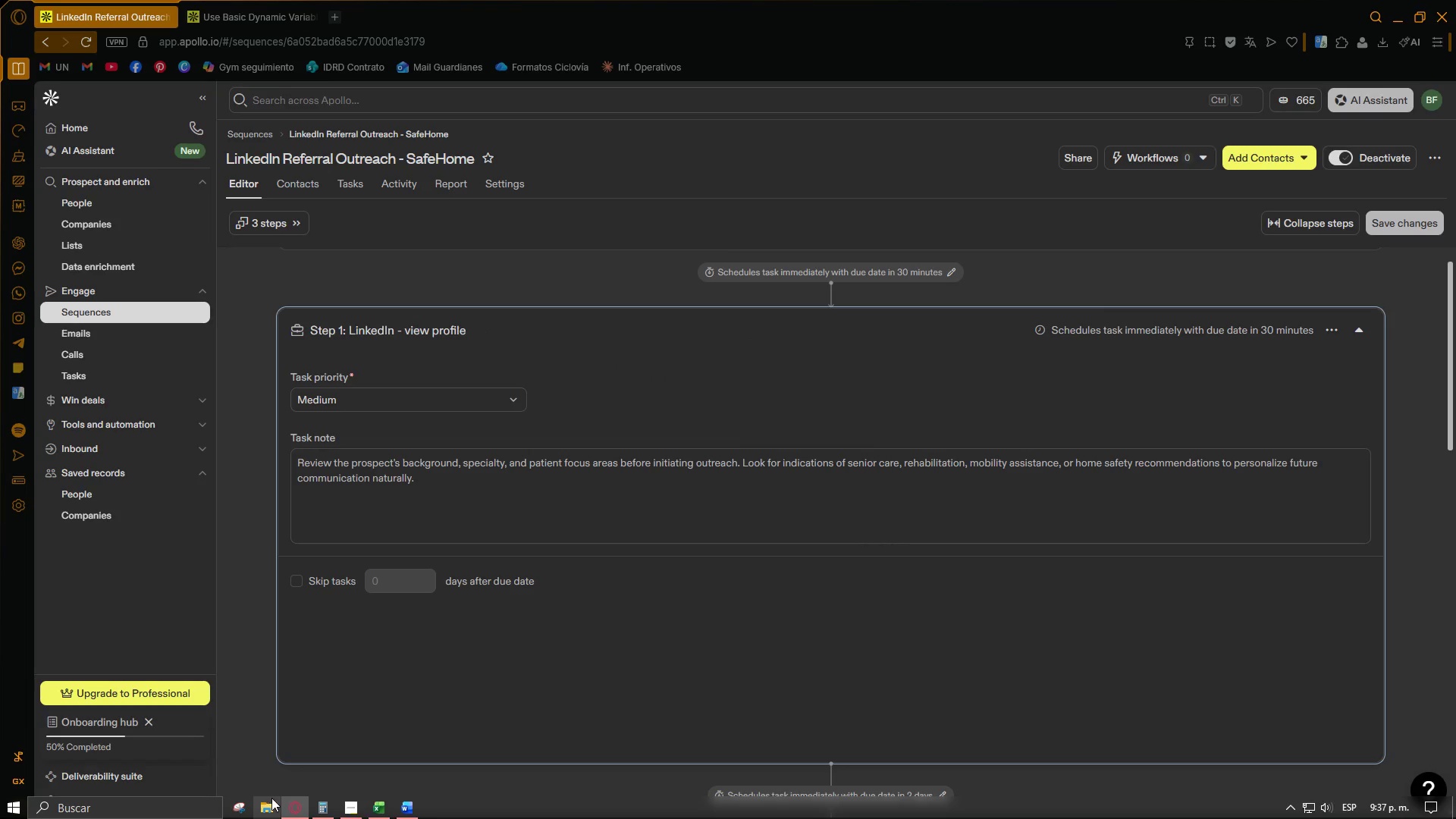 
left_click([251, 805])
 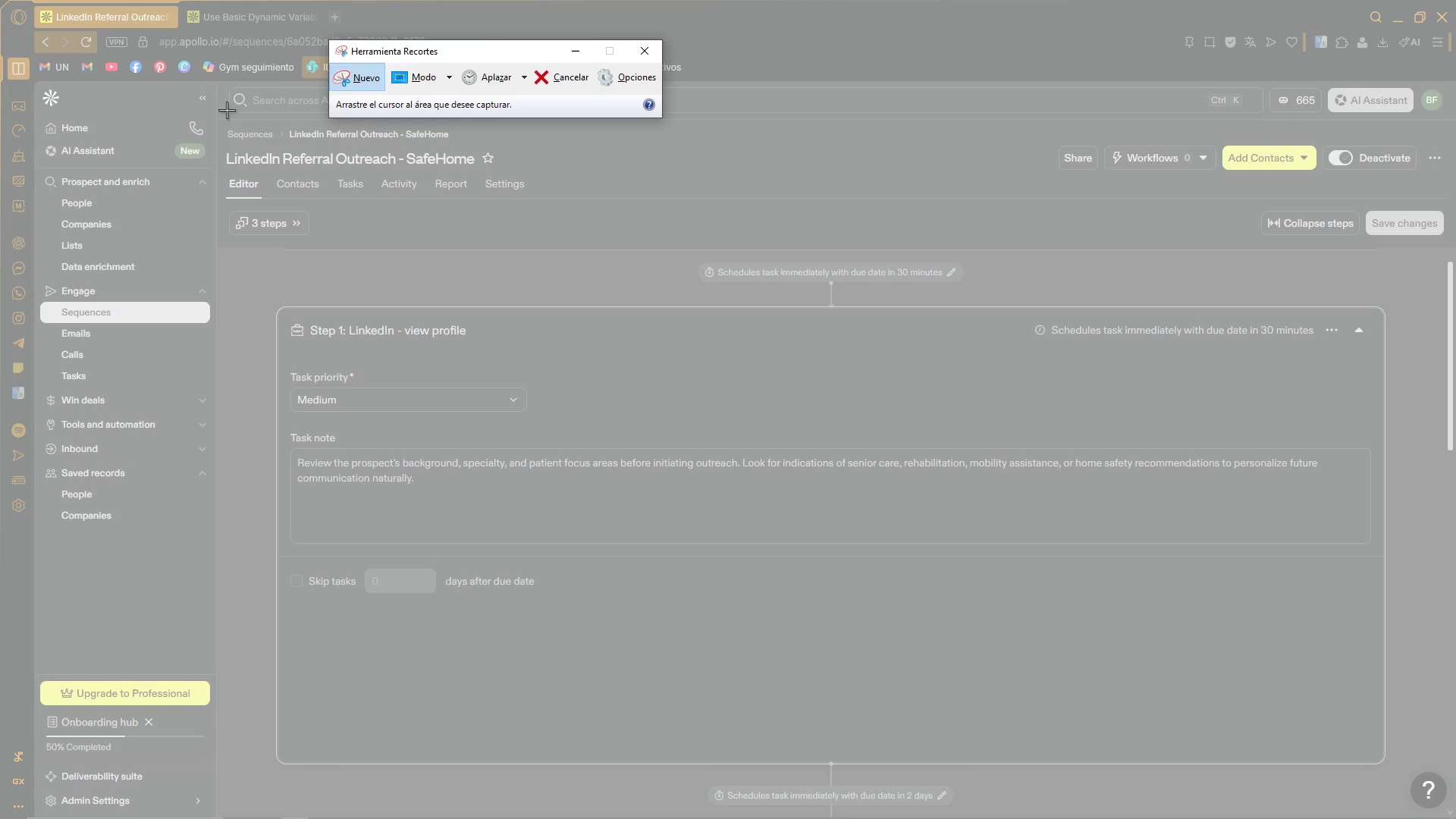 
left_click_drag(start_coordinate=[220, 124], to_coordinate=[1452, 807])
 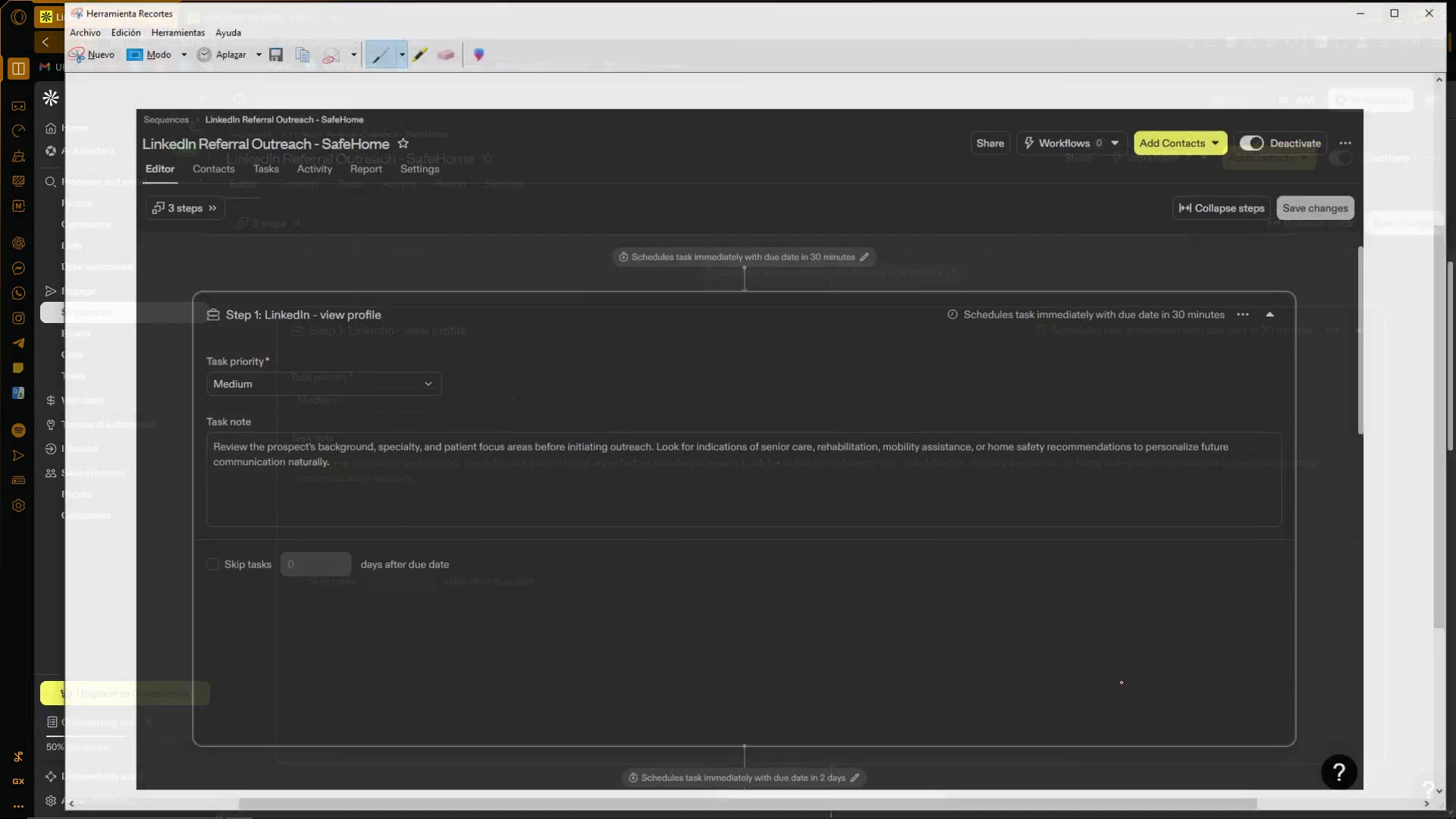 
key(Control+C)
 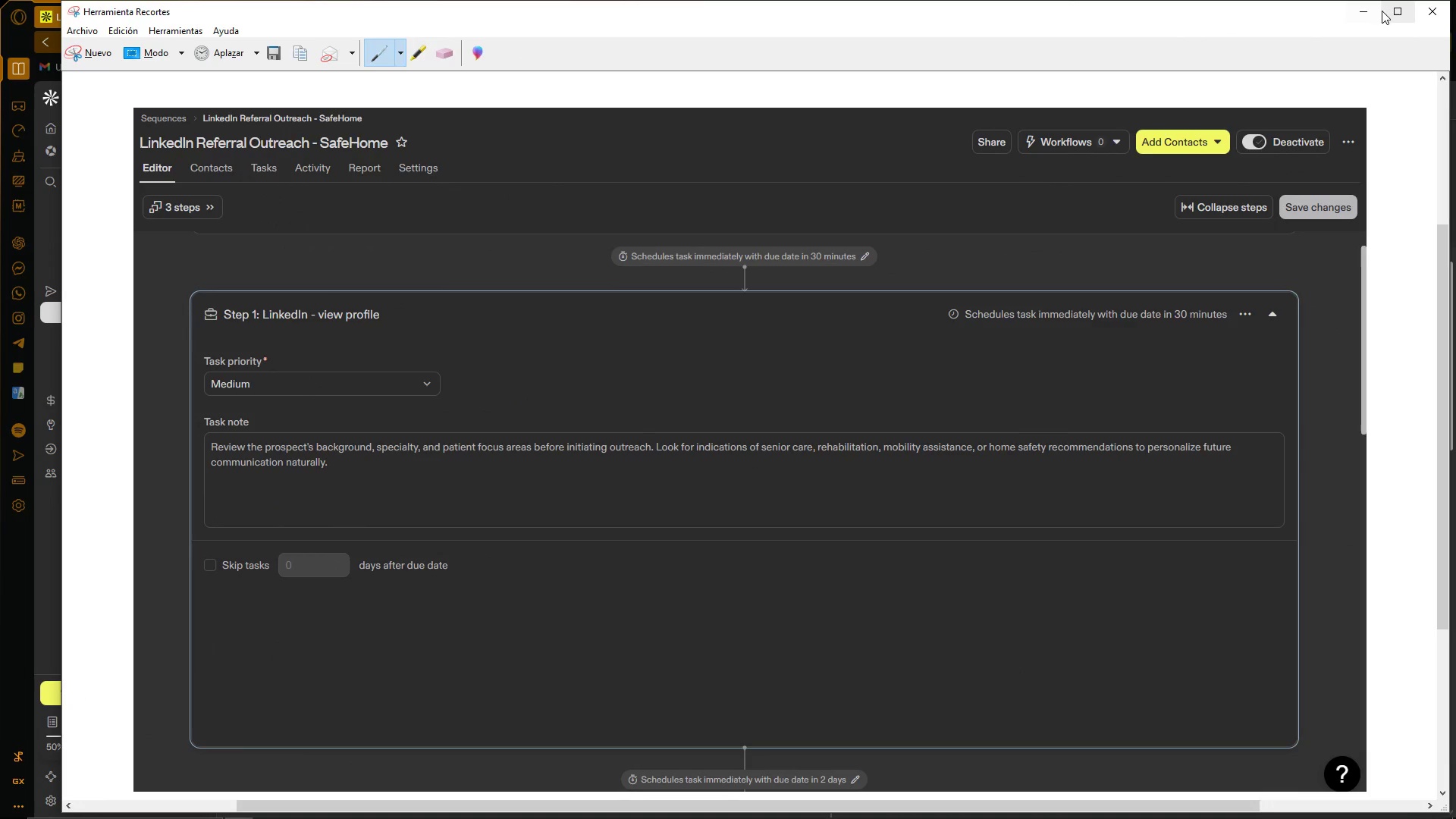 
left_click([1363, 14])
 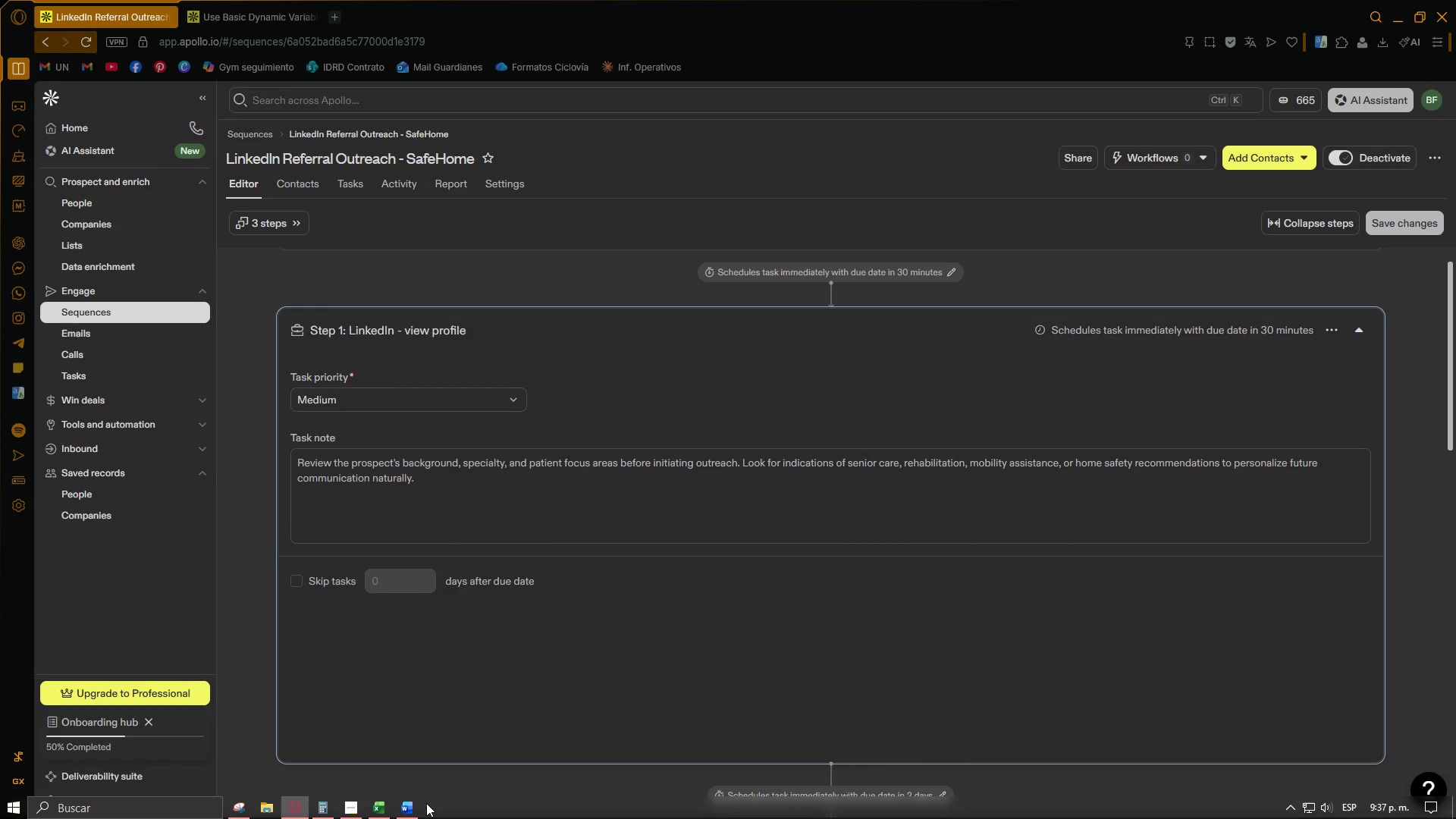 
left_click([400, 808])
 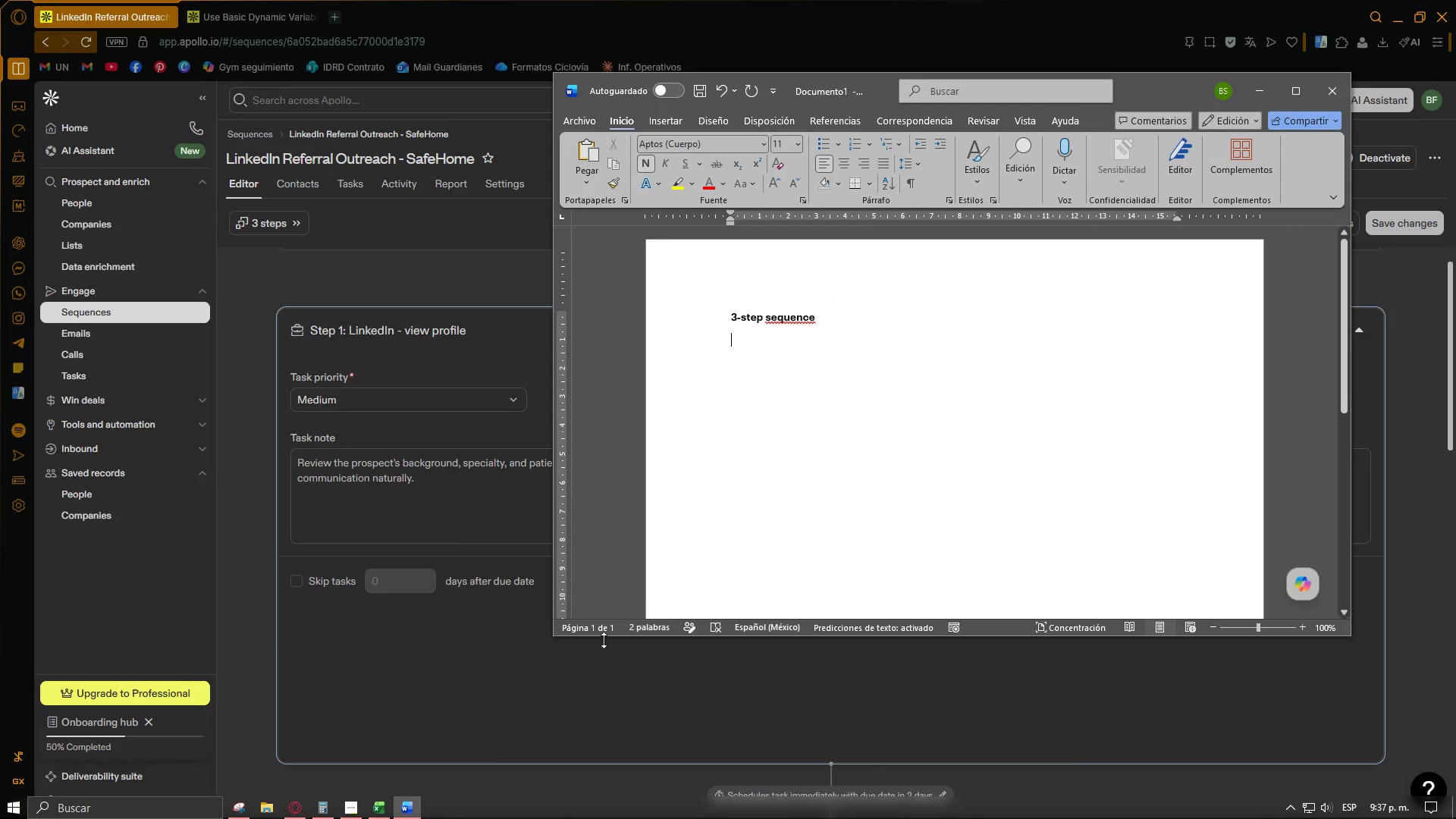 
key(Control+V)
 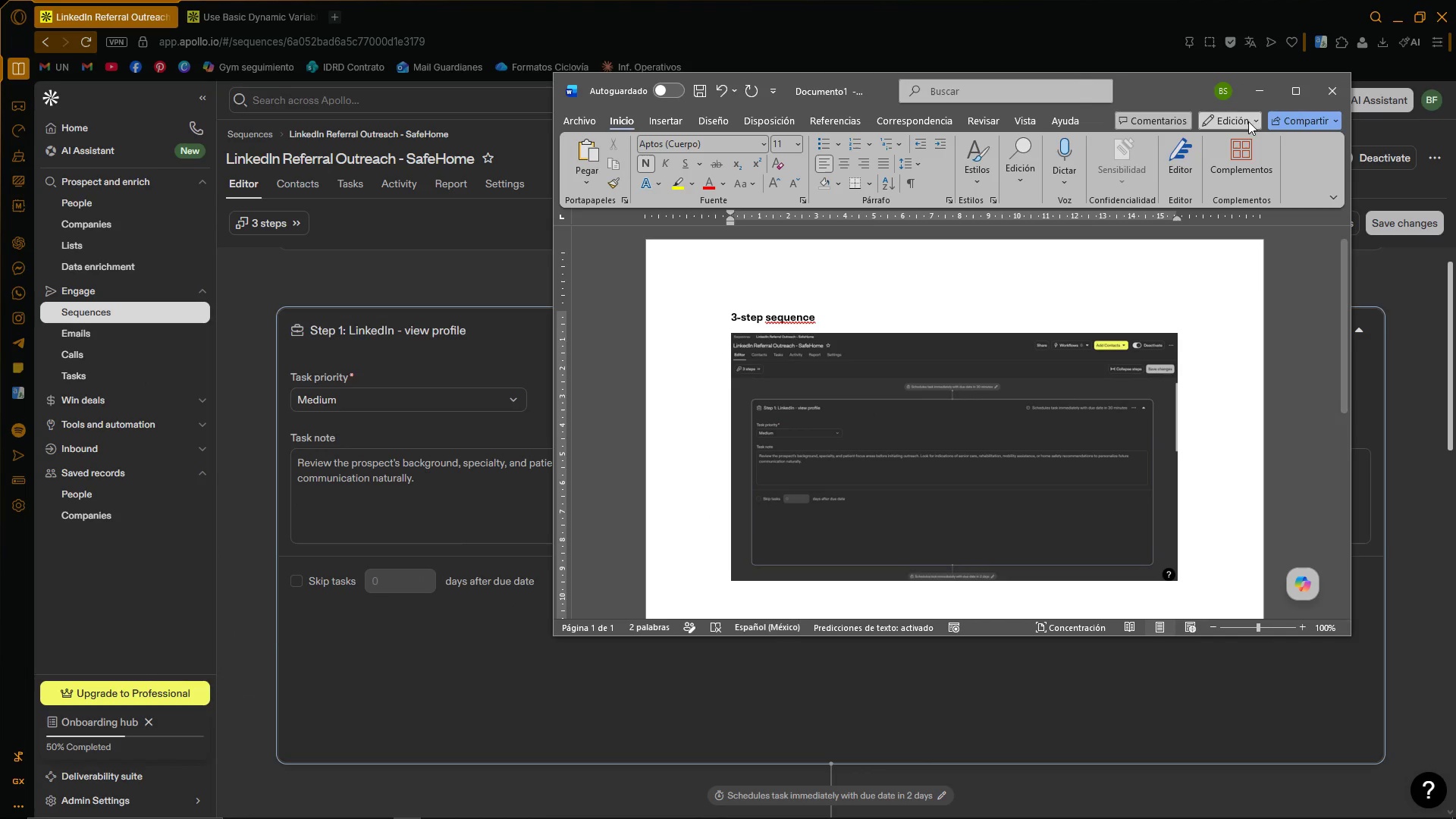 
left_click([1253, 92])
 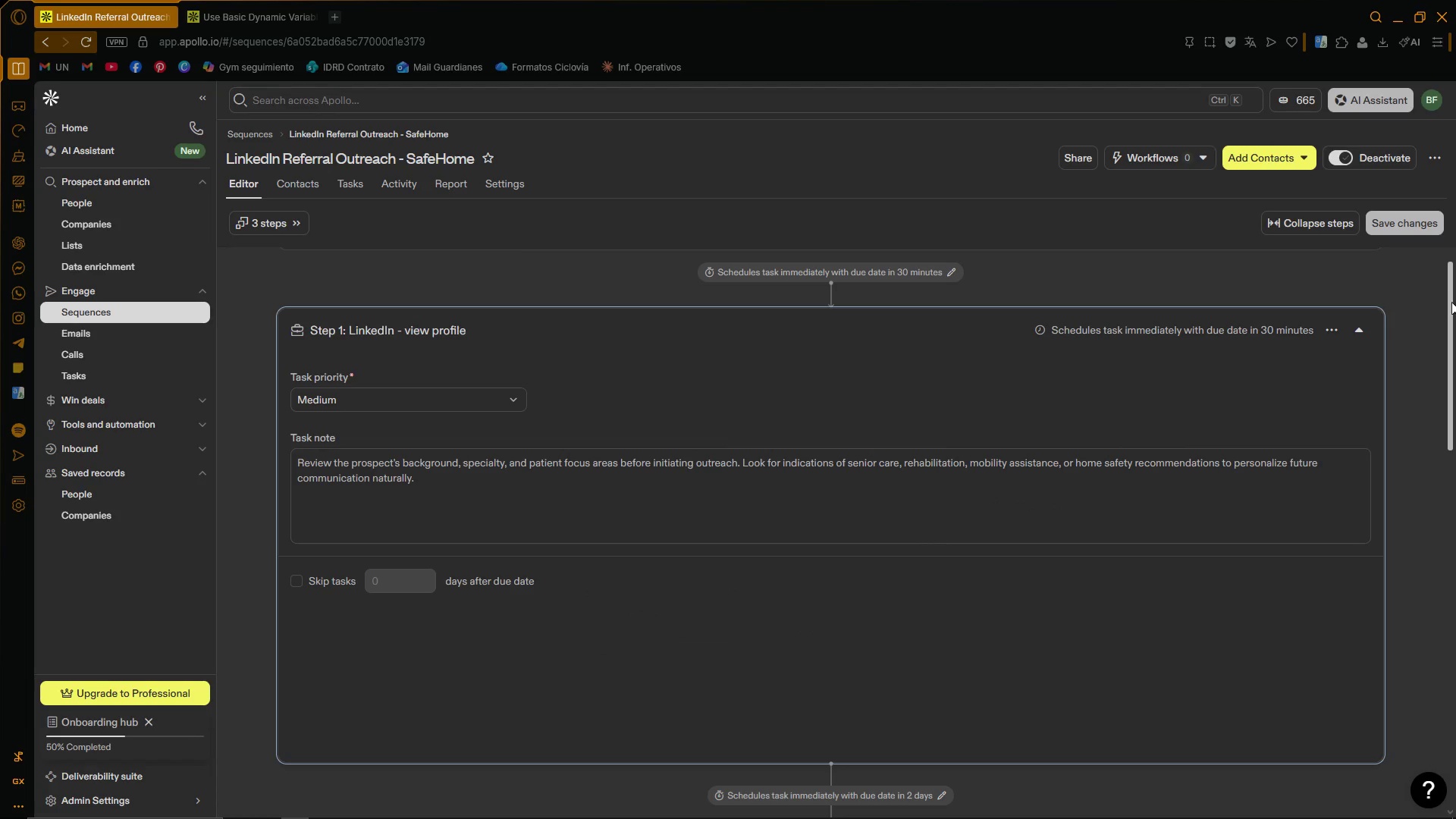 
left_click_drag(start_coordinate=[1453, 303], to_coordinate=[1455, 469])
 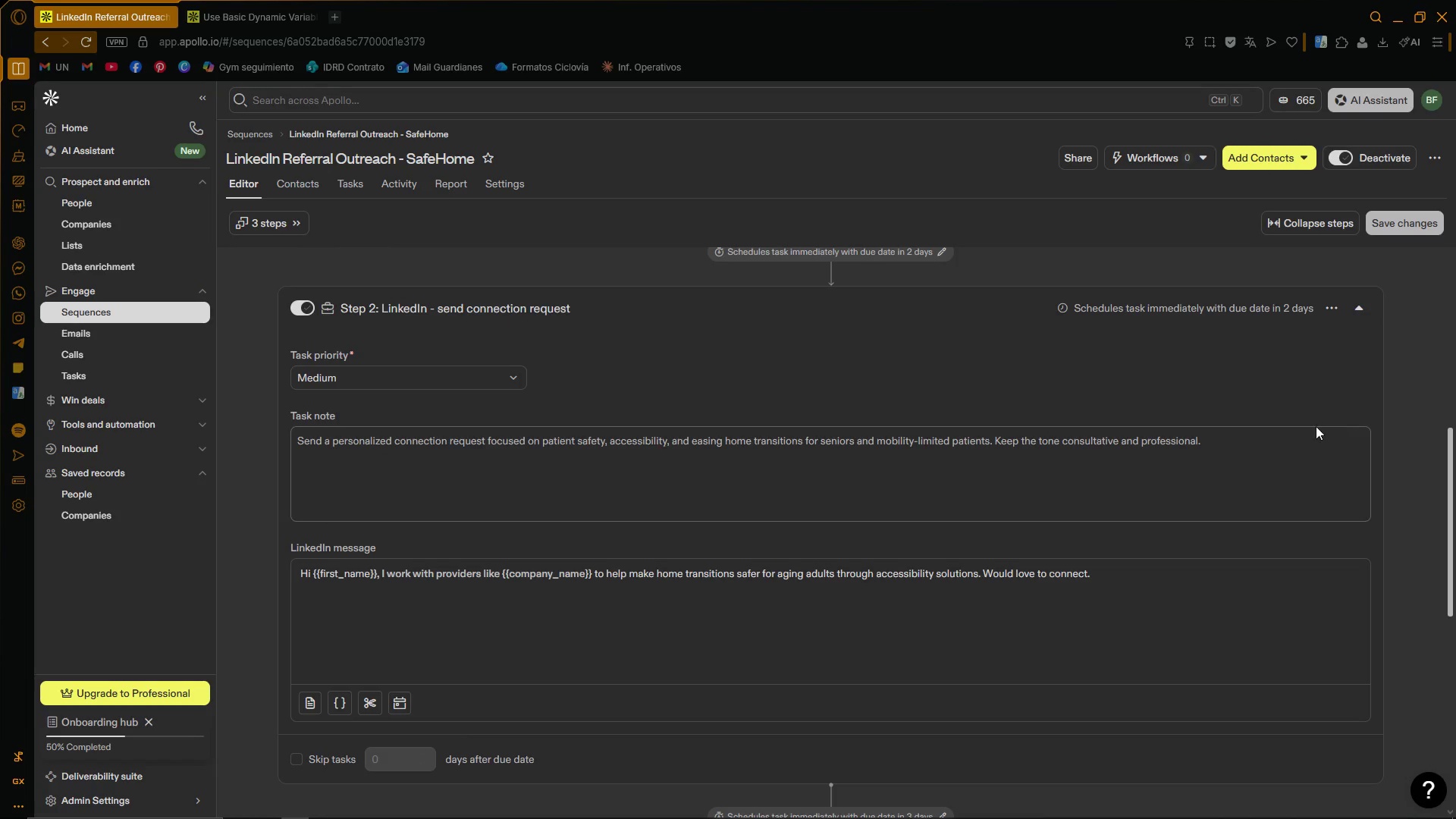 
hold_key(key=ControlLeft, duration=0.78)
scroll: coordinate [1315, 425], scroll_direction: down, amount: 1.0
 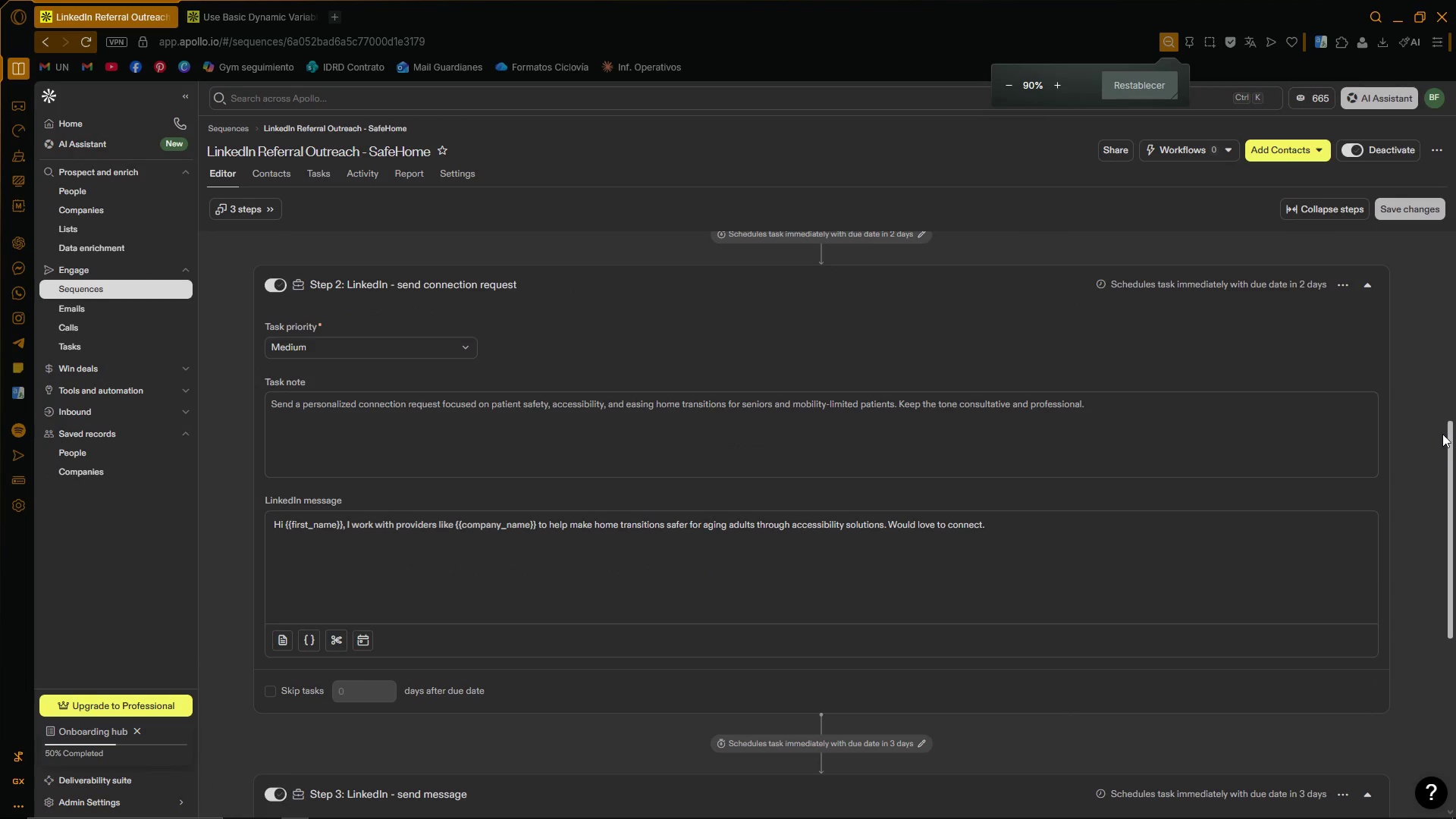 
left_click_drag(start_coordinate=[1455, 441], to_coordinate=[1454, 434])
 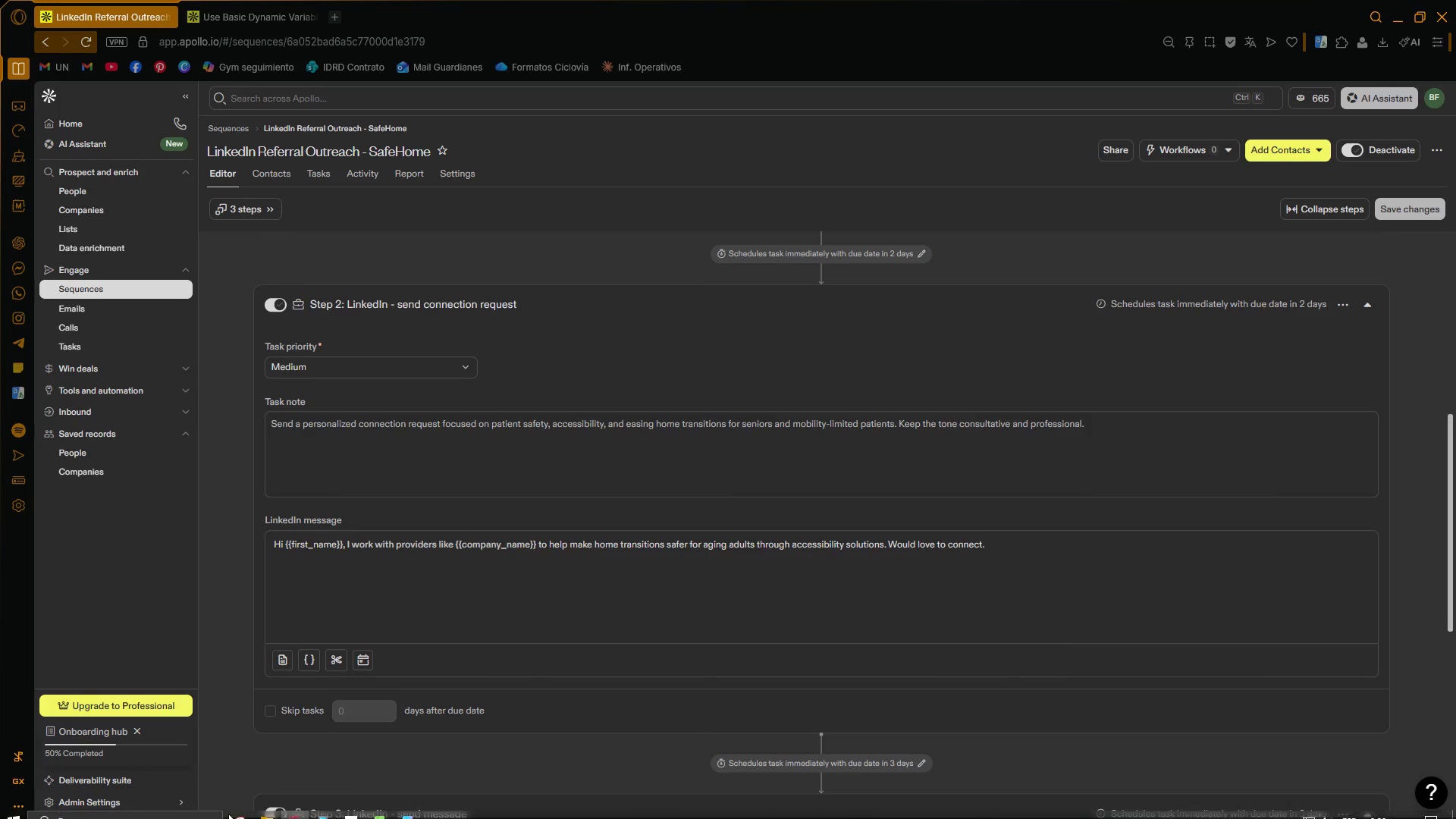 
left_click([238, 808])
 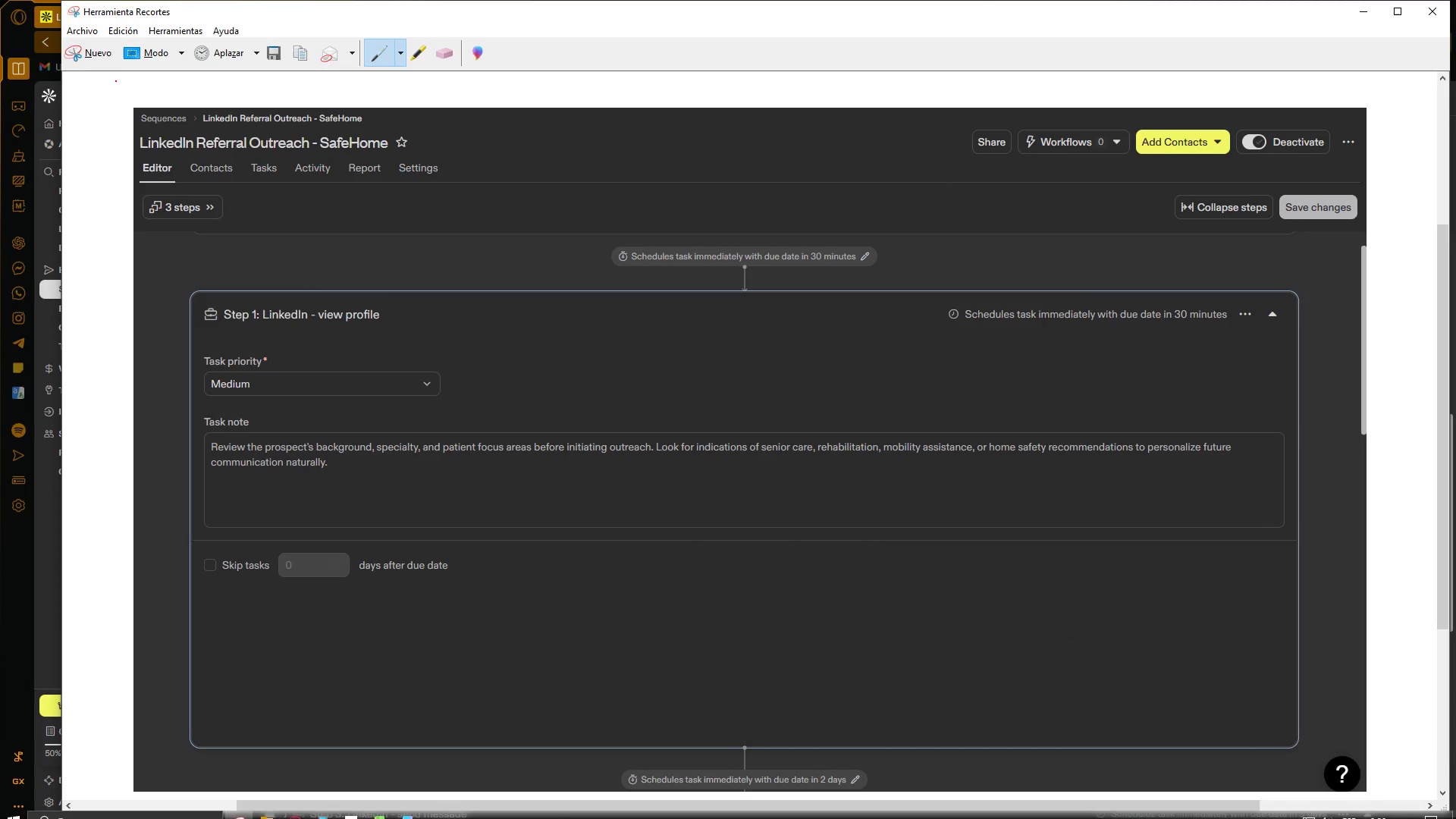 
left_click([111, 50])
 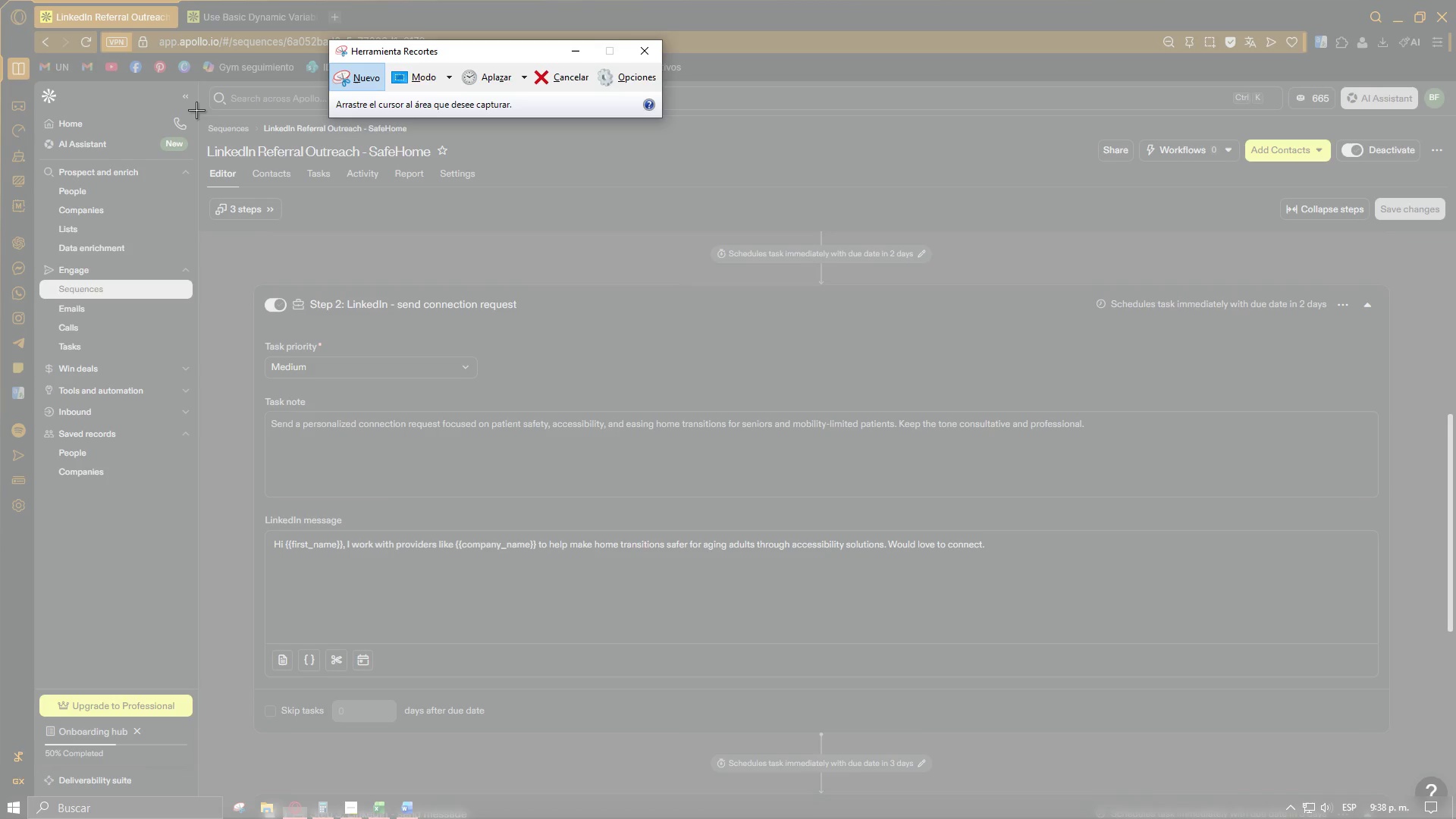 
left_click_drag(start_coordinate=[203, 117], to_coordinate=[1452, 798])
 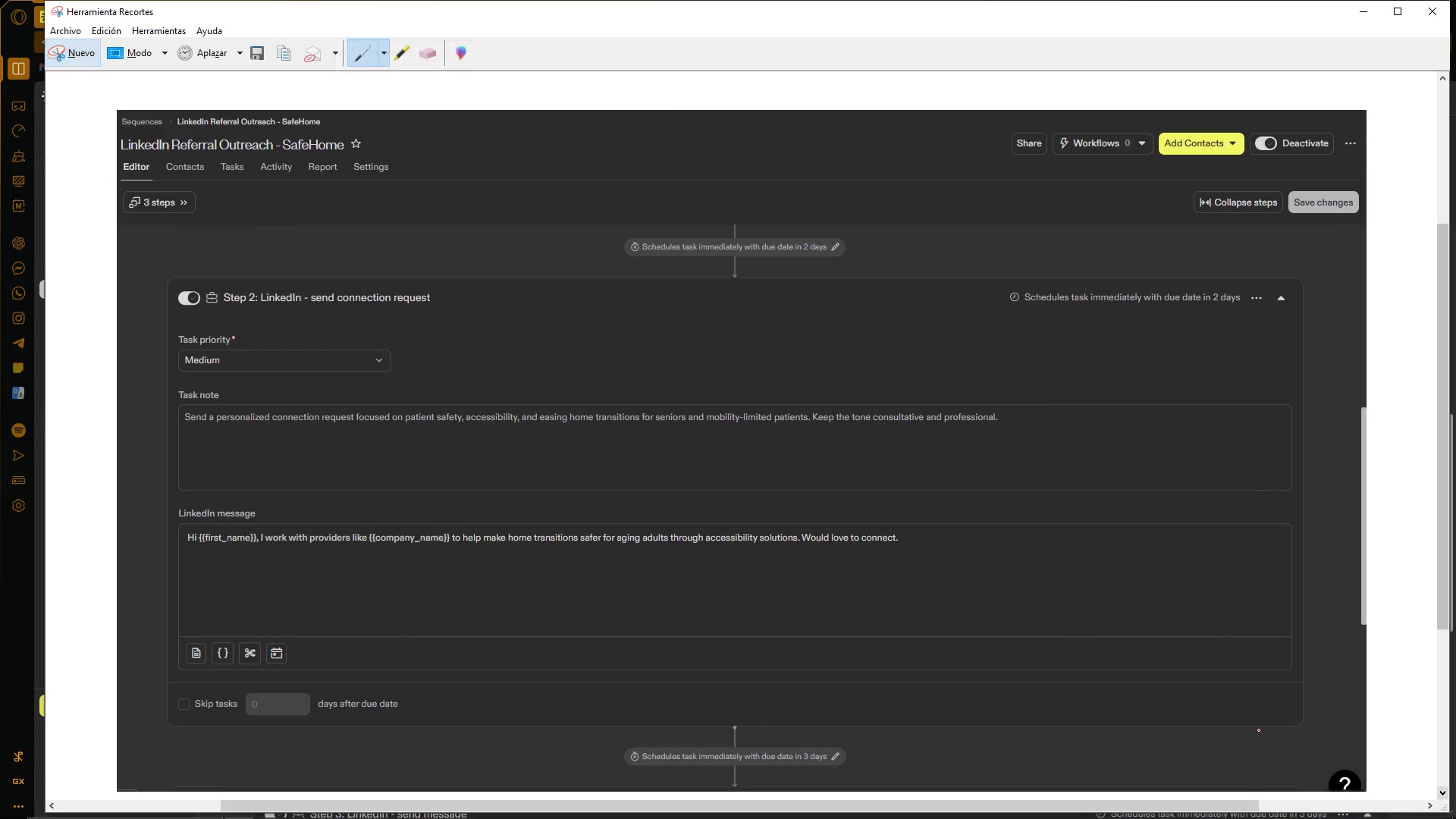 
key(Control+C)
 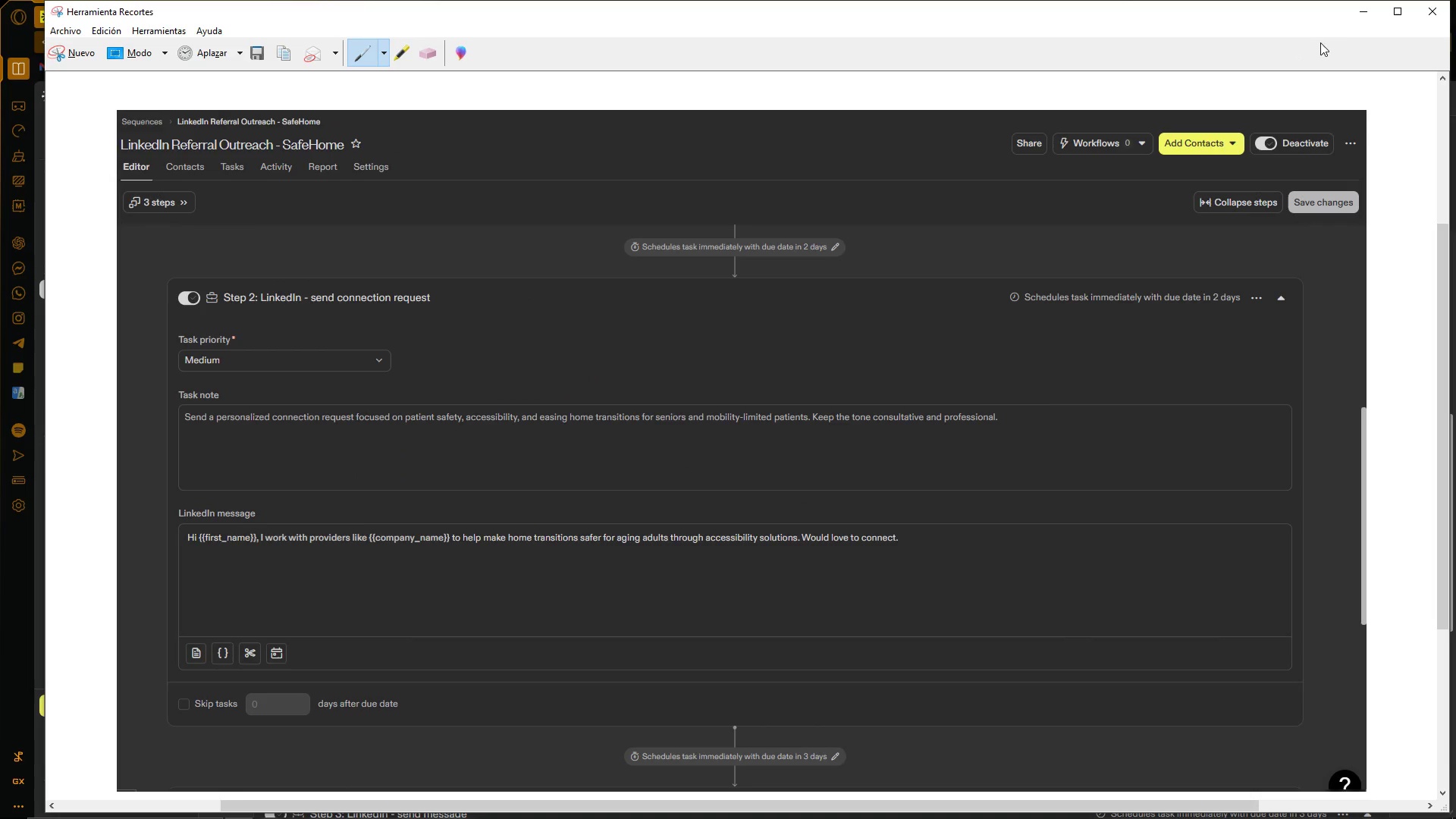 
left_click([1351, 11])
 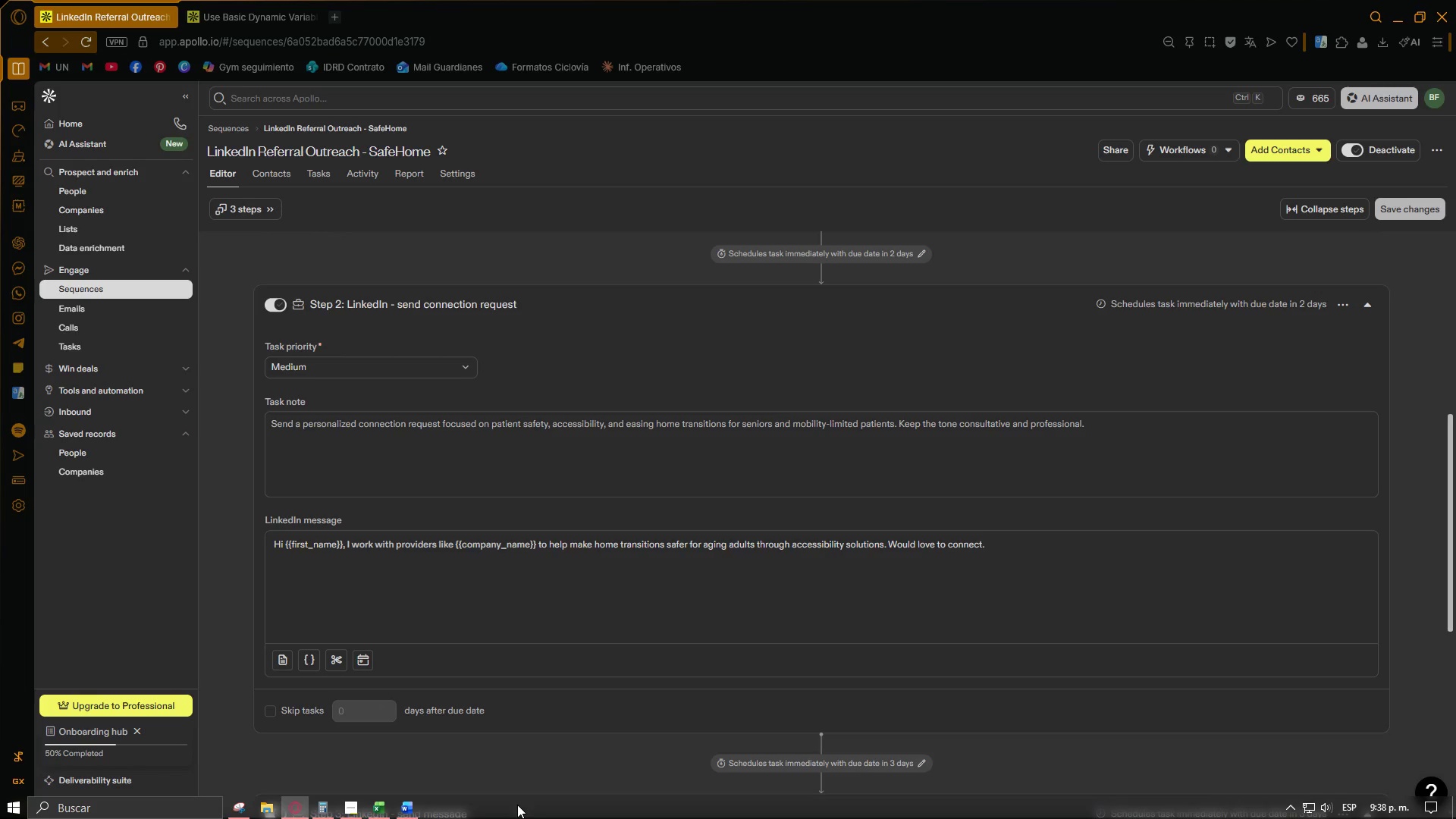 
left_click([414, 817])
 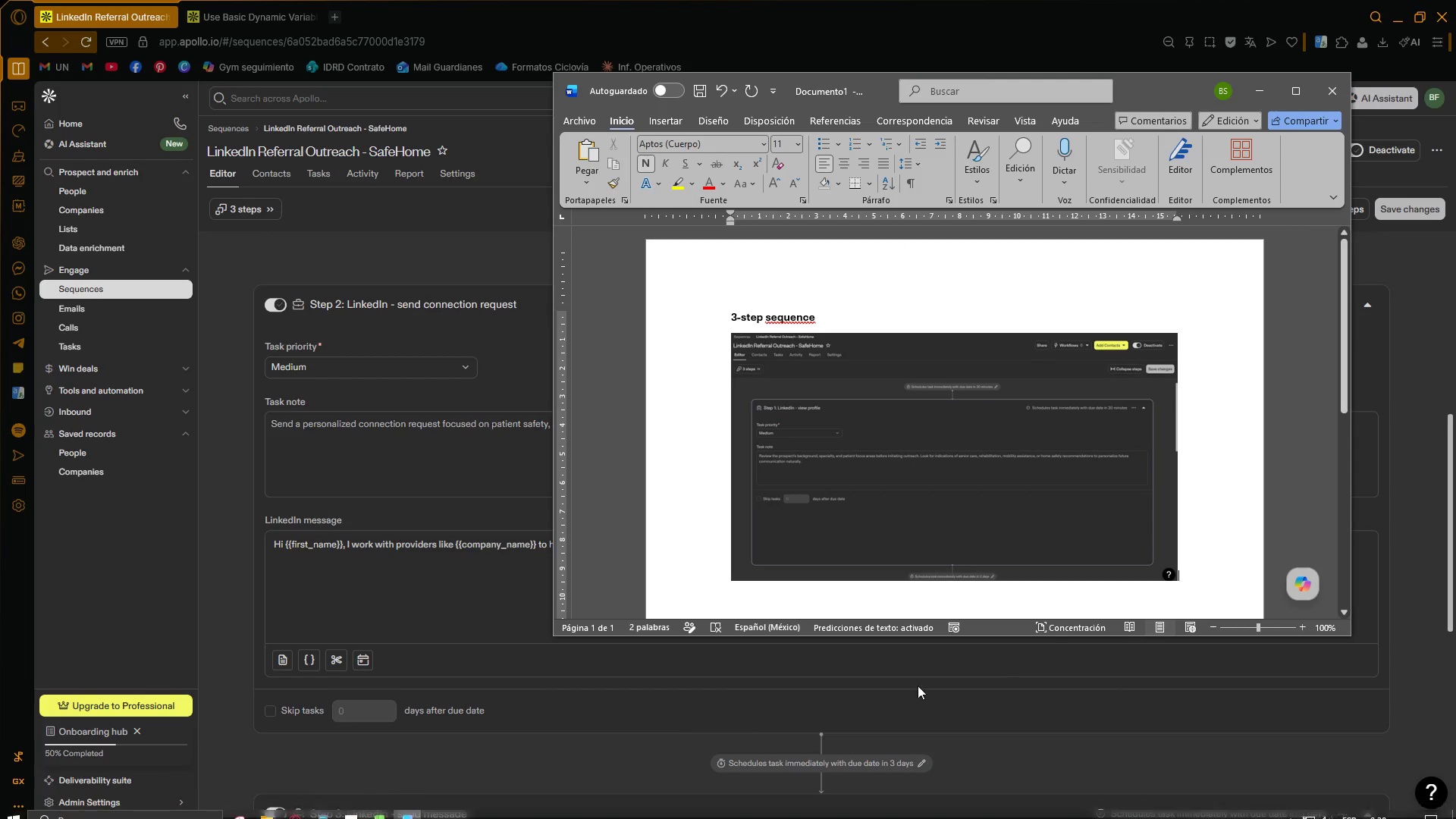 
key(Control+V)
 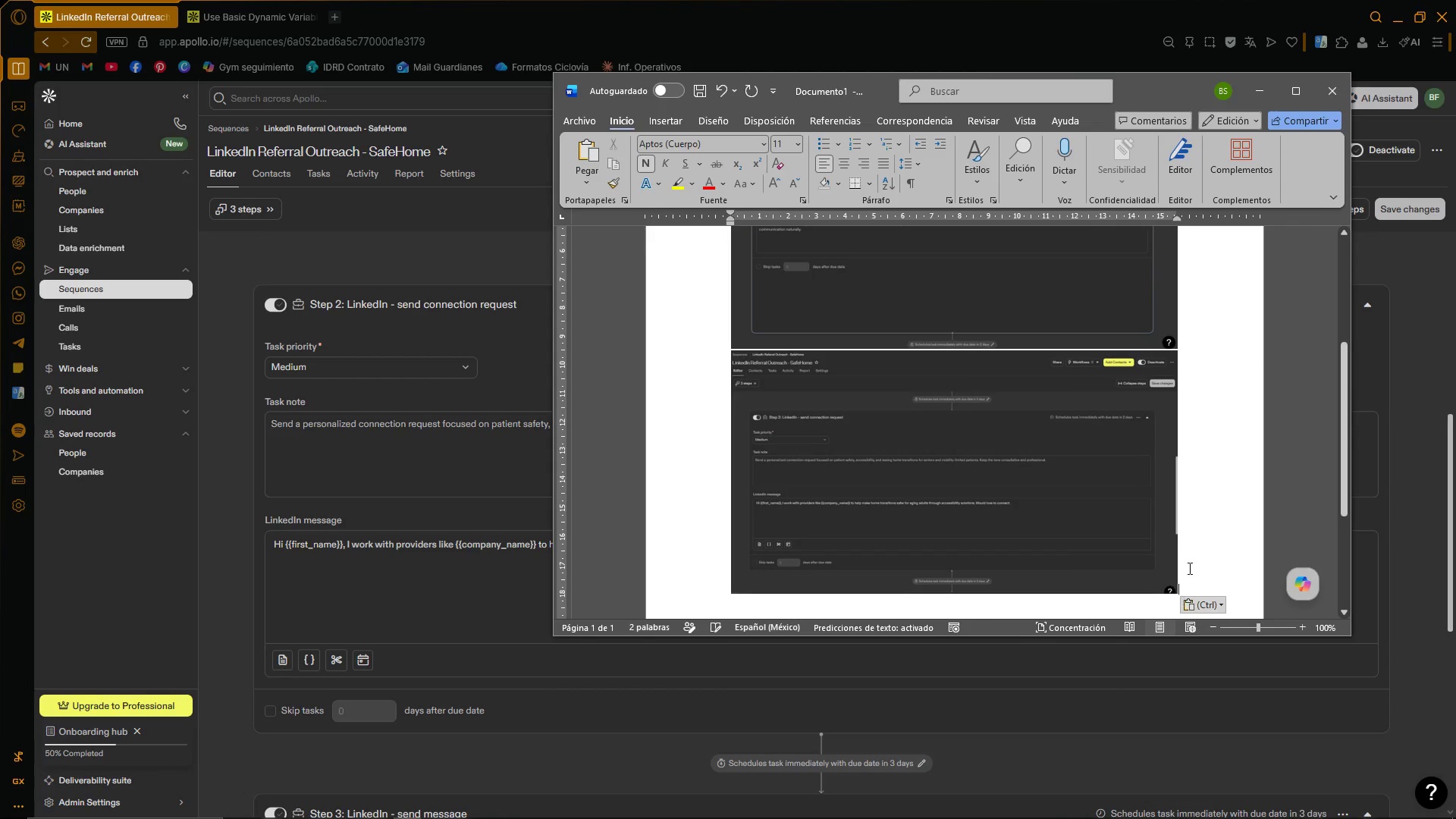 
scroll: coordinate [1197, 539], scroll_direction: up, amount: 1.0
 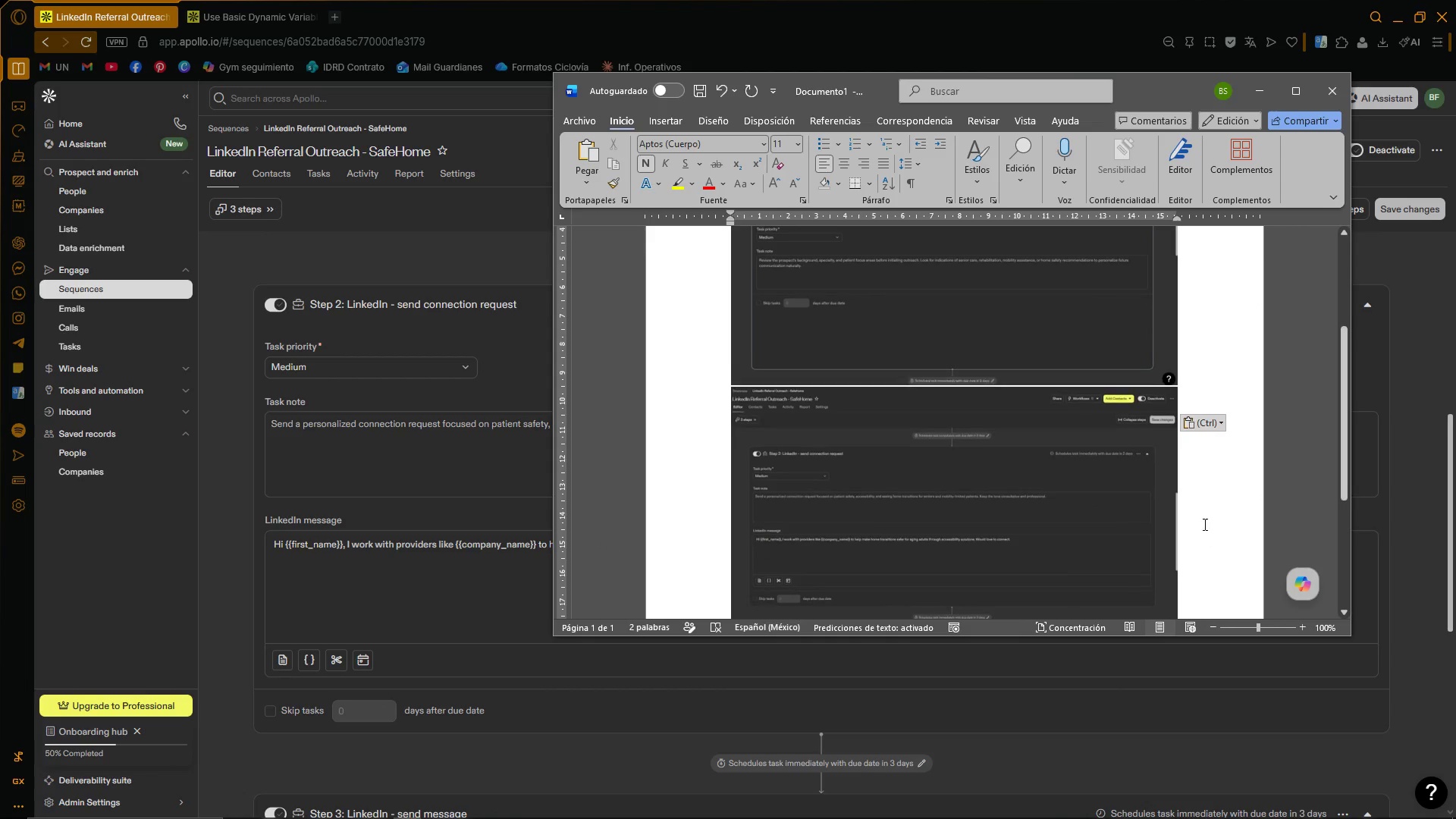 
scroll: coordinate [1220, 497], scroll_direction: down, amount: 7.0
 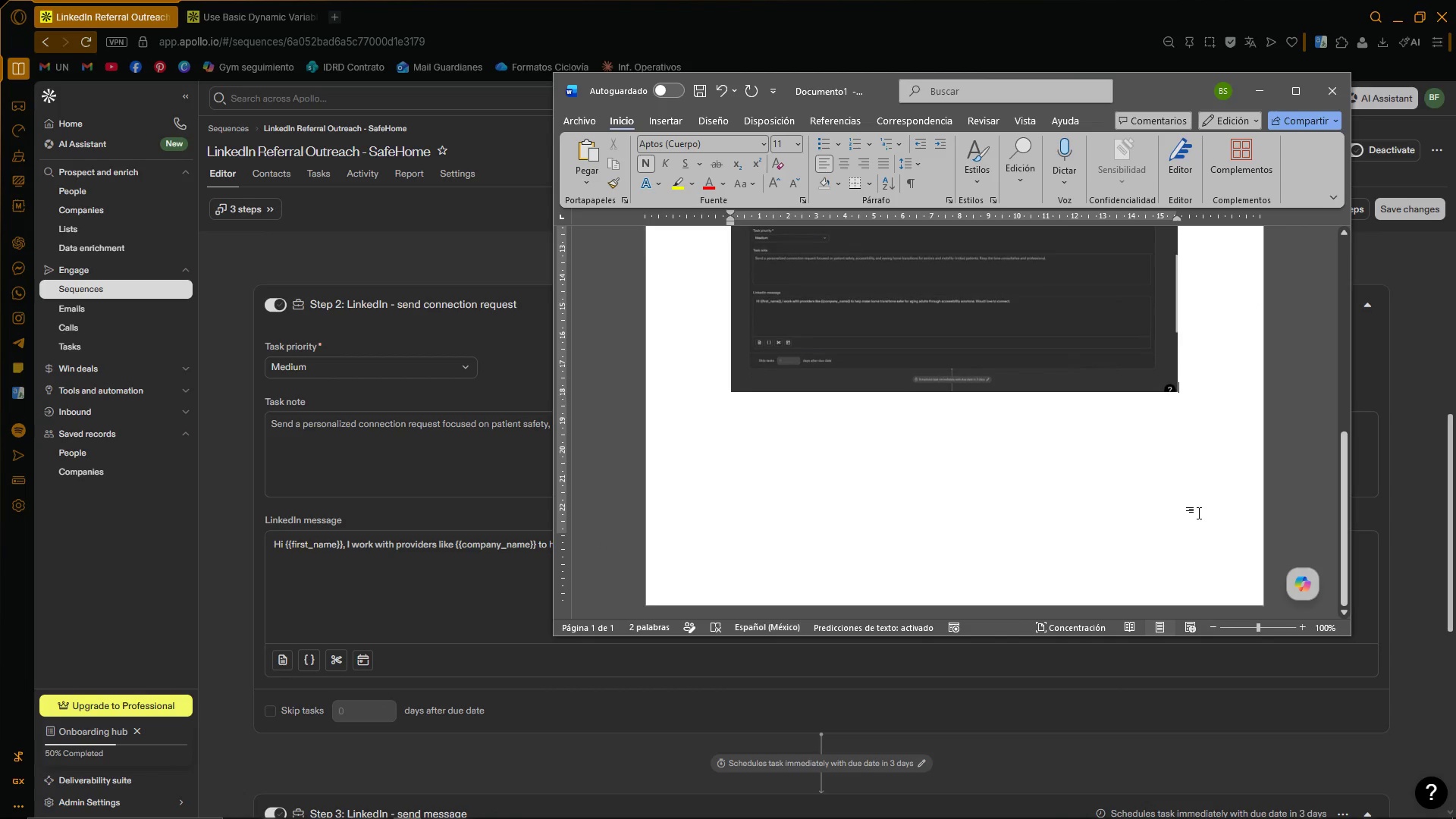 
key(Enter)
 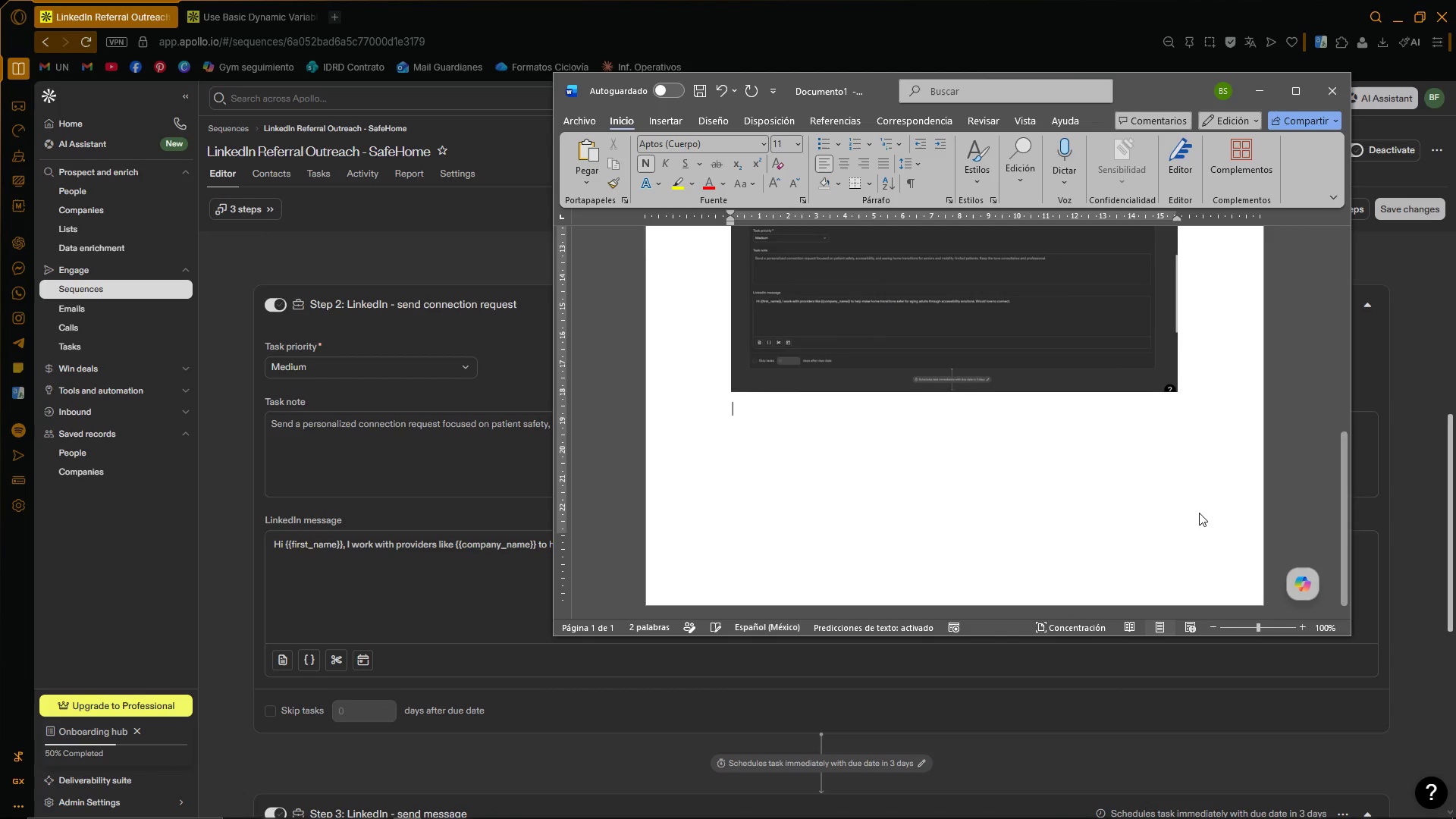 
key(Enter)
 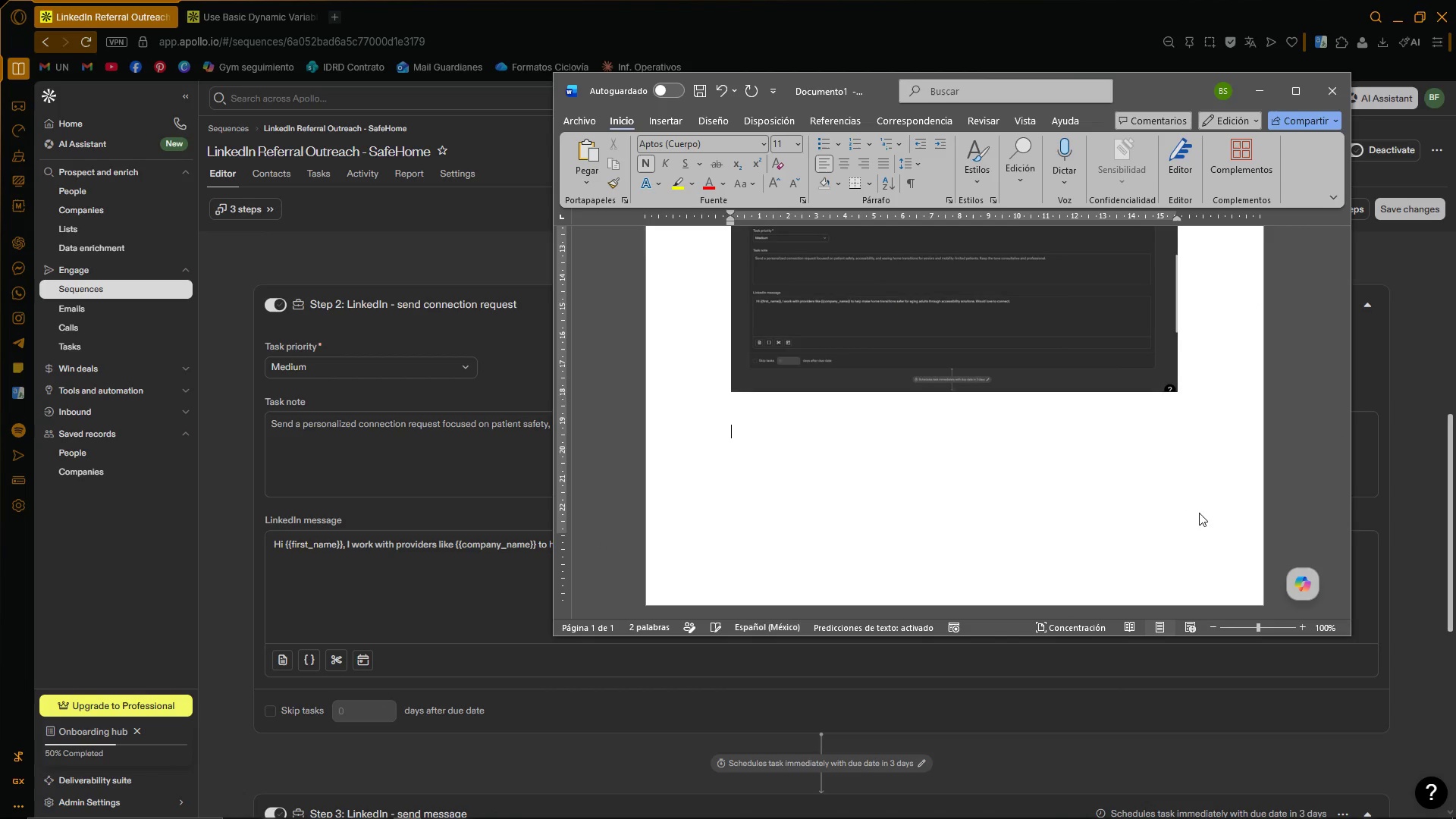 
key(Enter)
 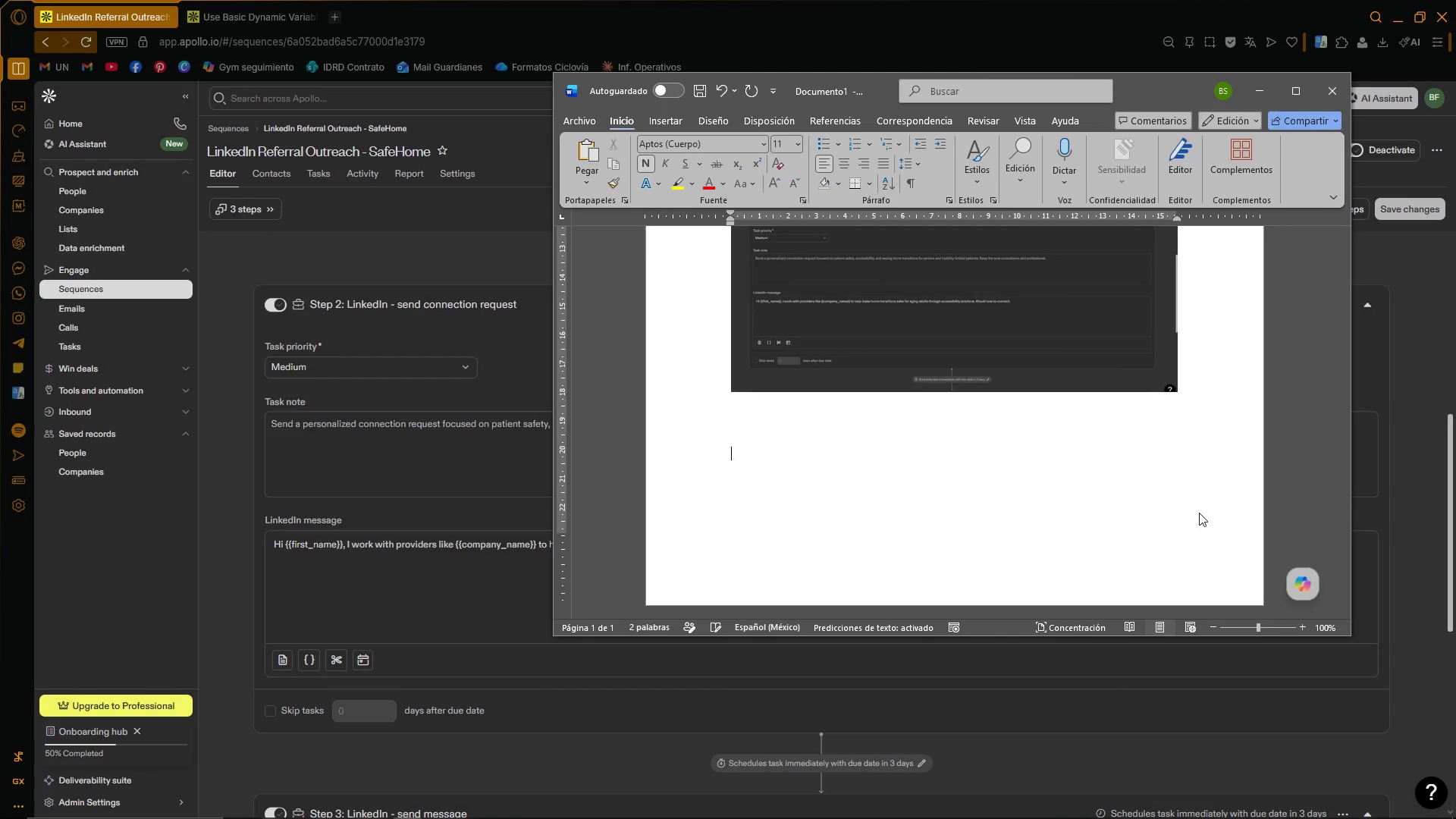 
key(Enter)
 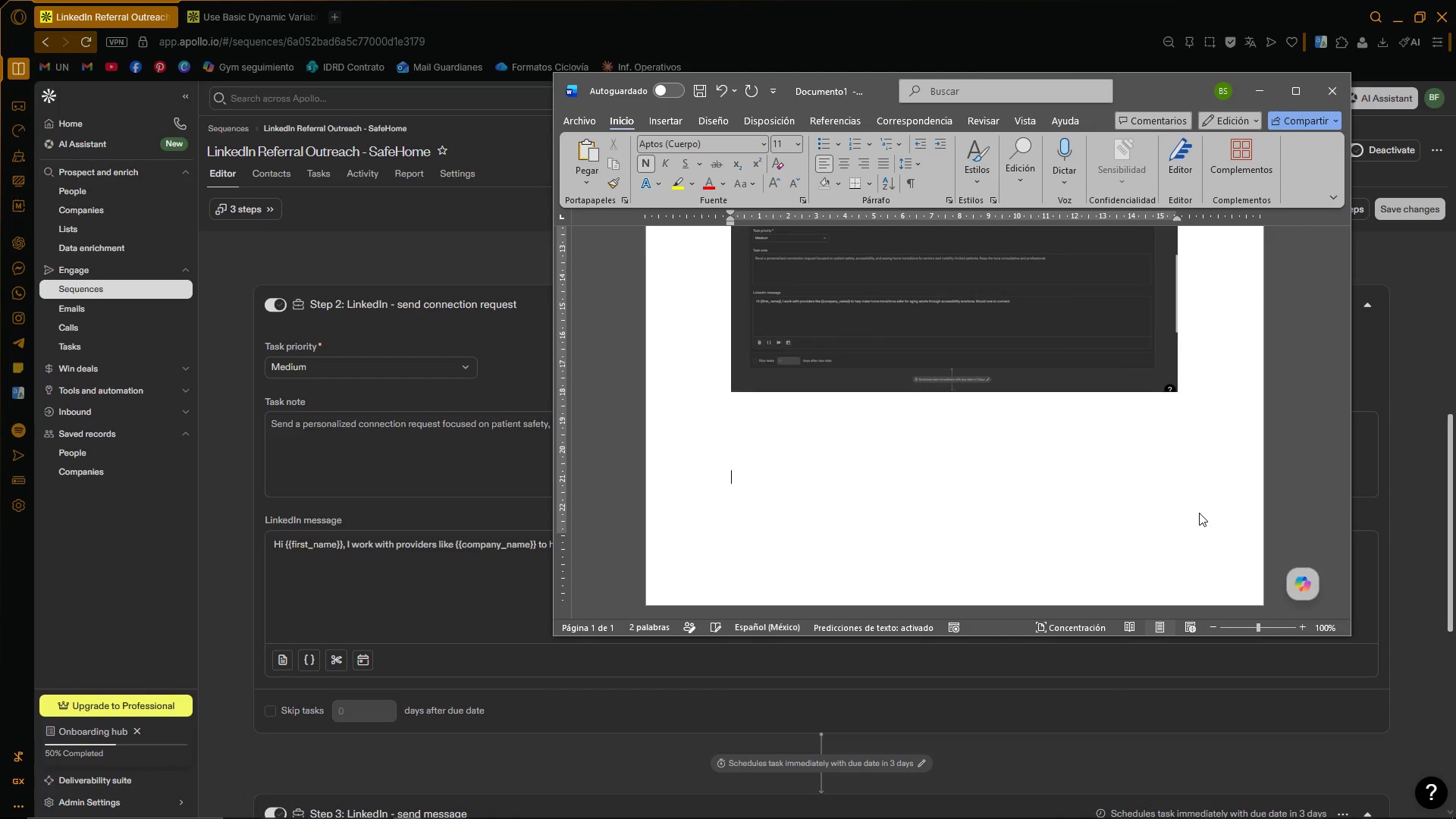 
key(Enter)
 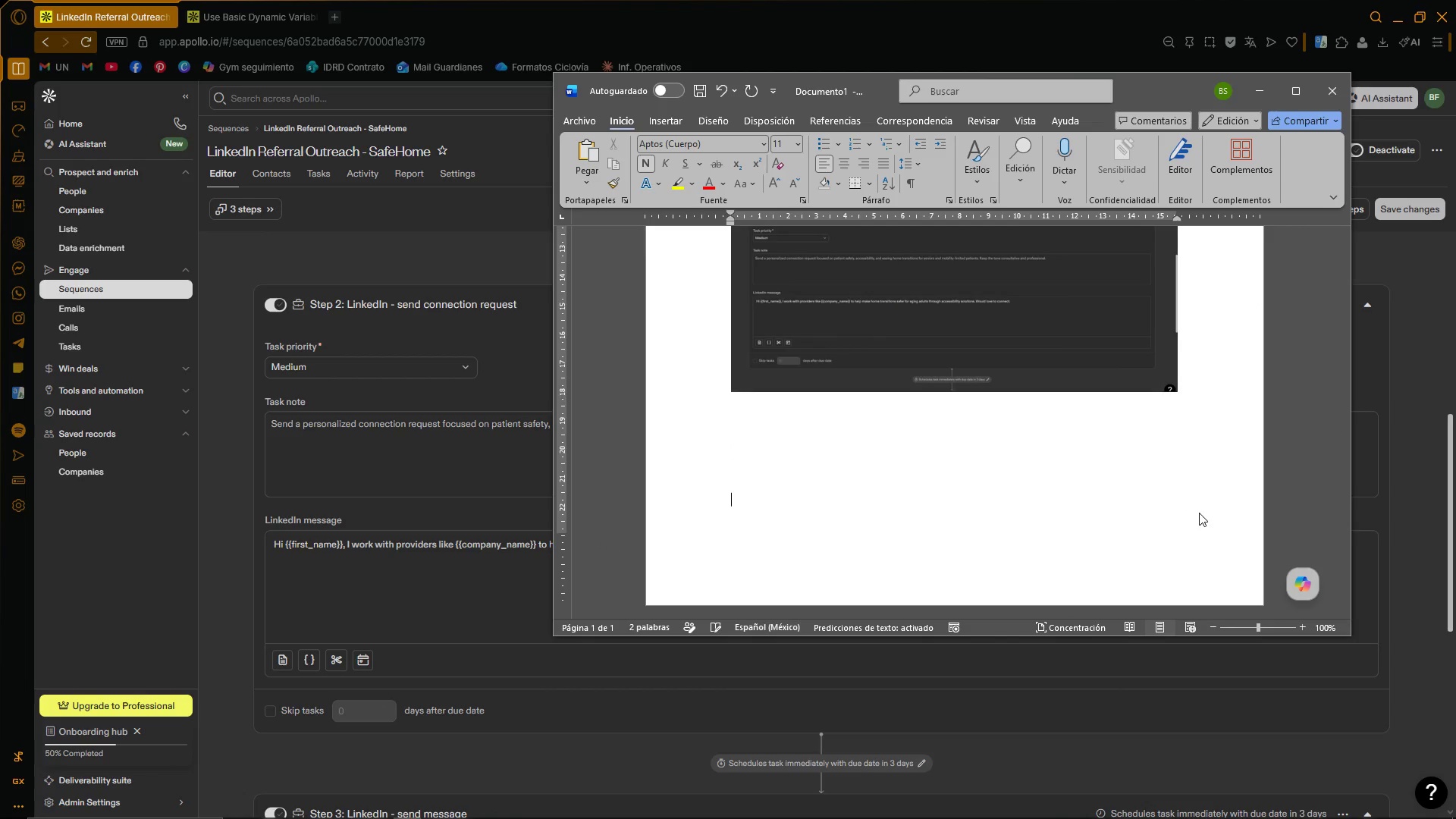 
key(Enter)
 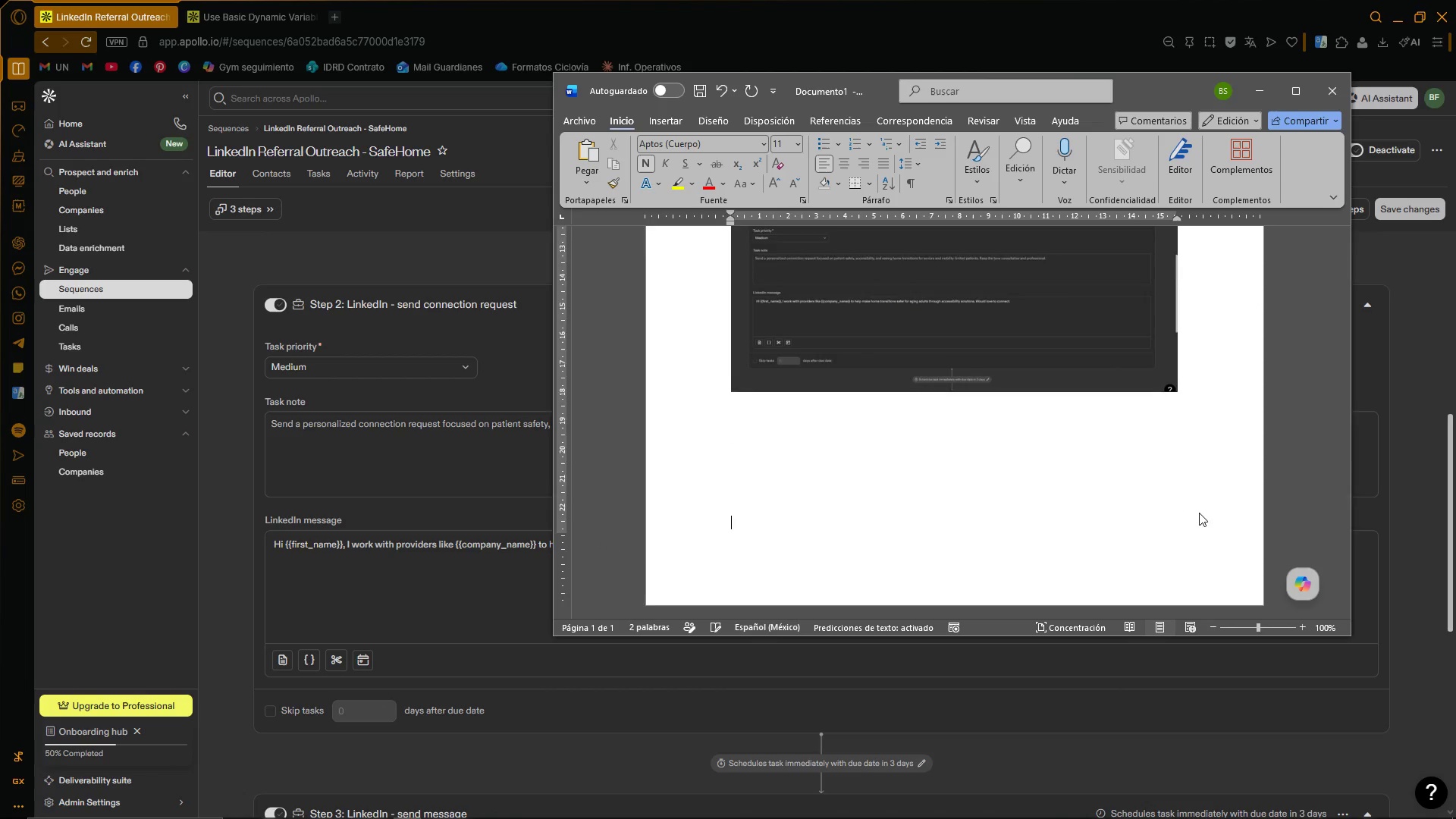 
key(Enter)
 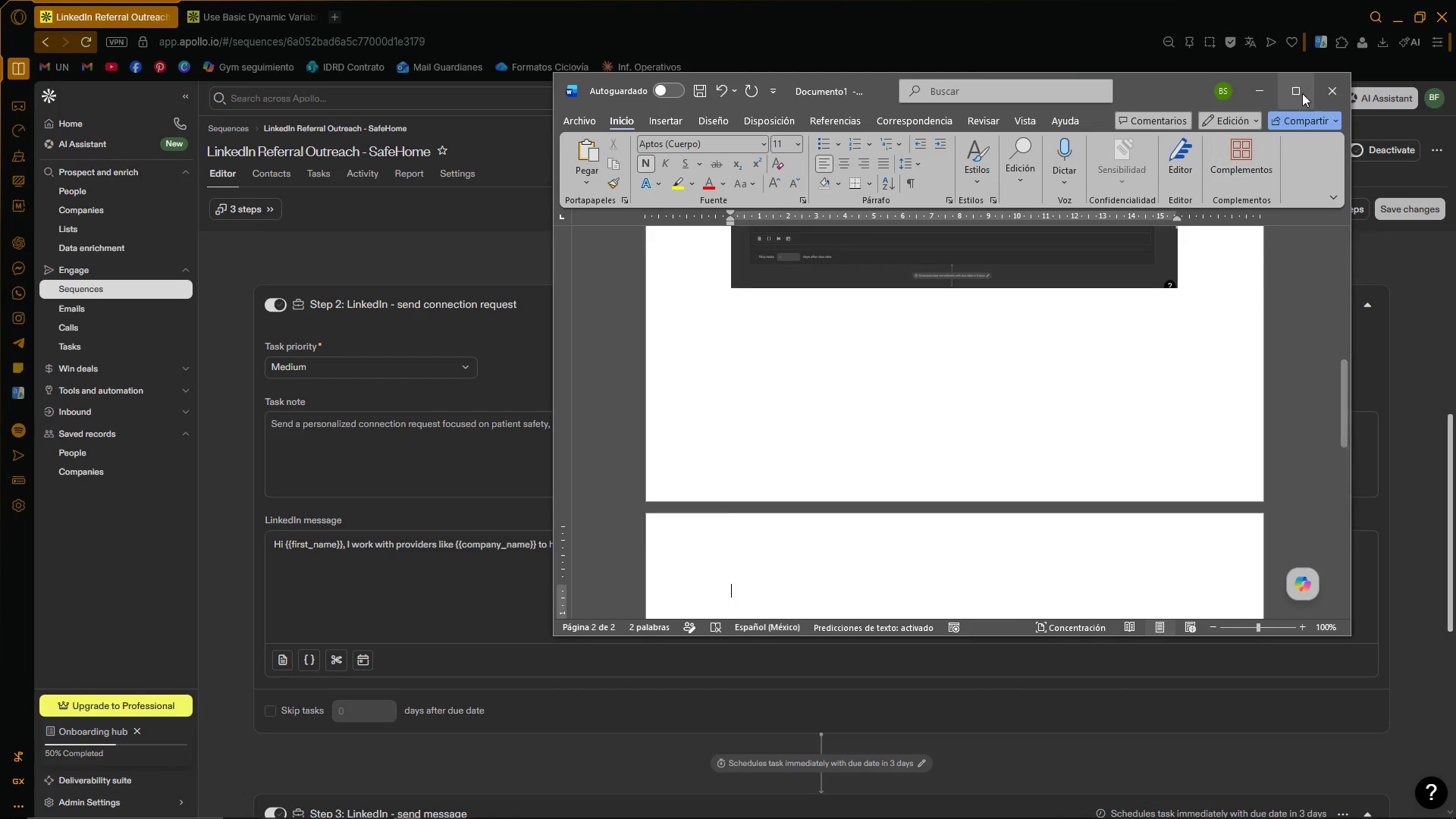 
left_click([1272, 89])
 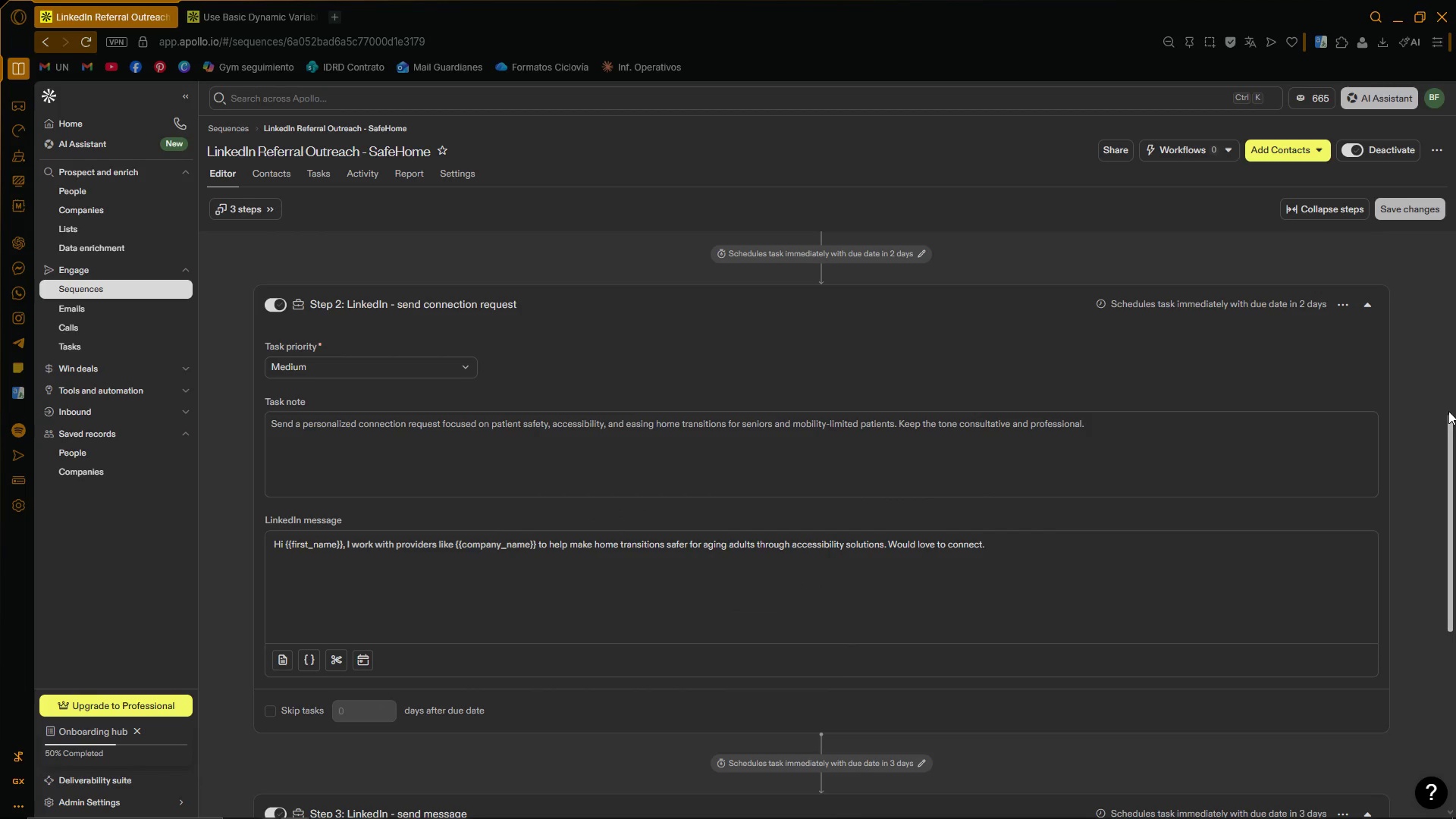 
left_click_drag(start_coordinate=[1451, 422], to_coordinate=[1454, 644])
 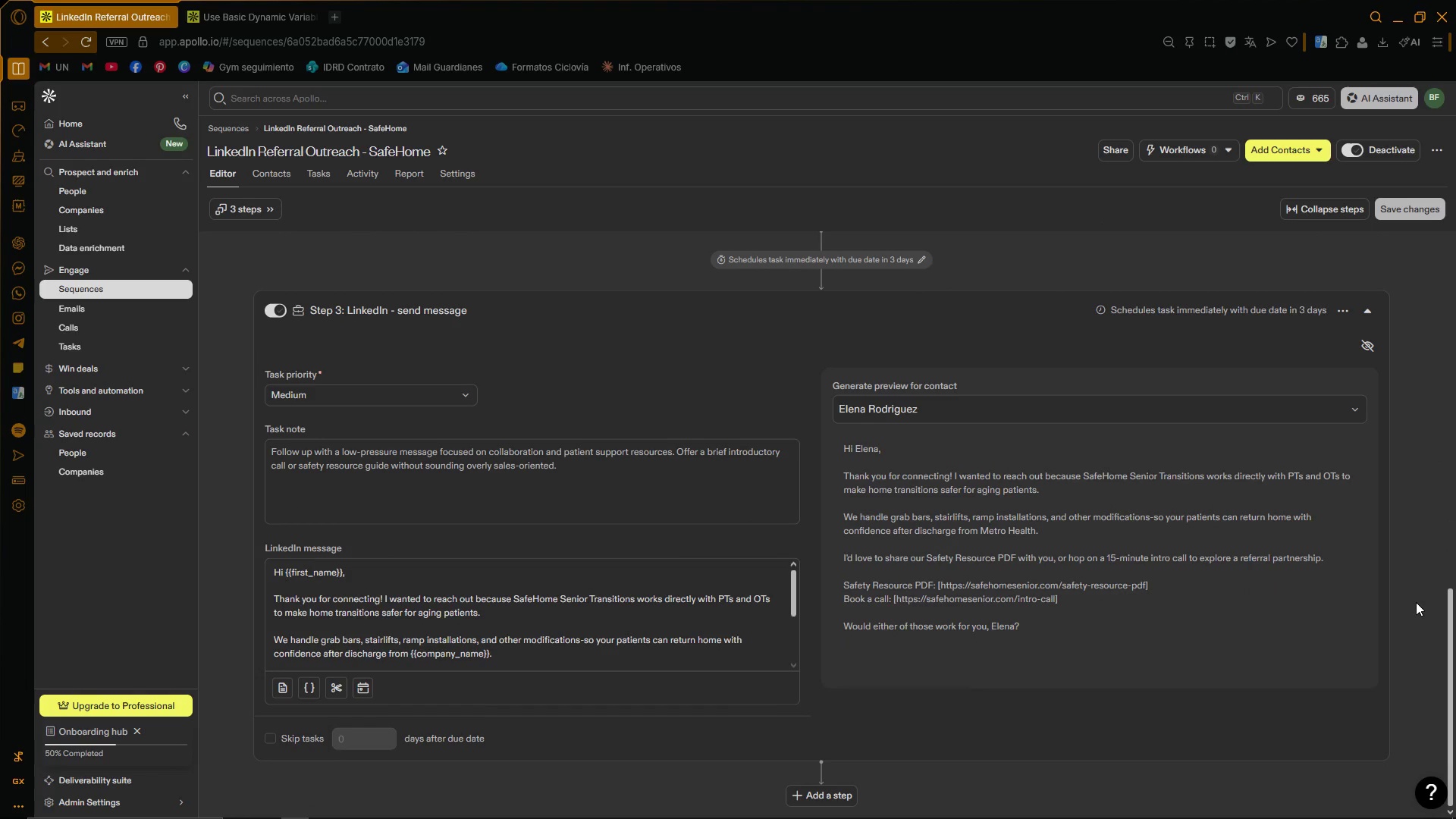 
left_click([1416, 601])
 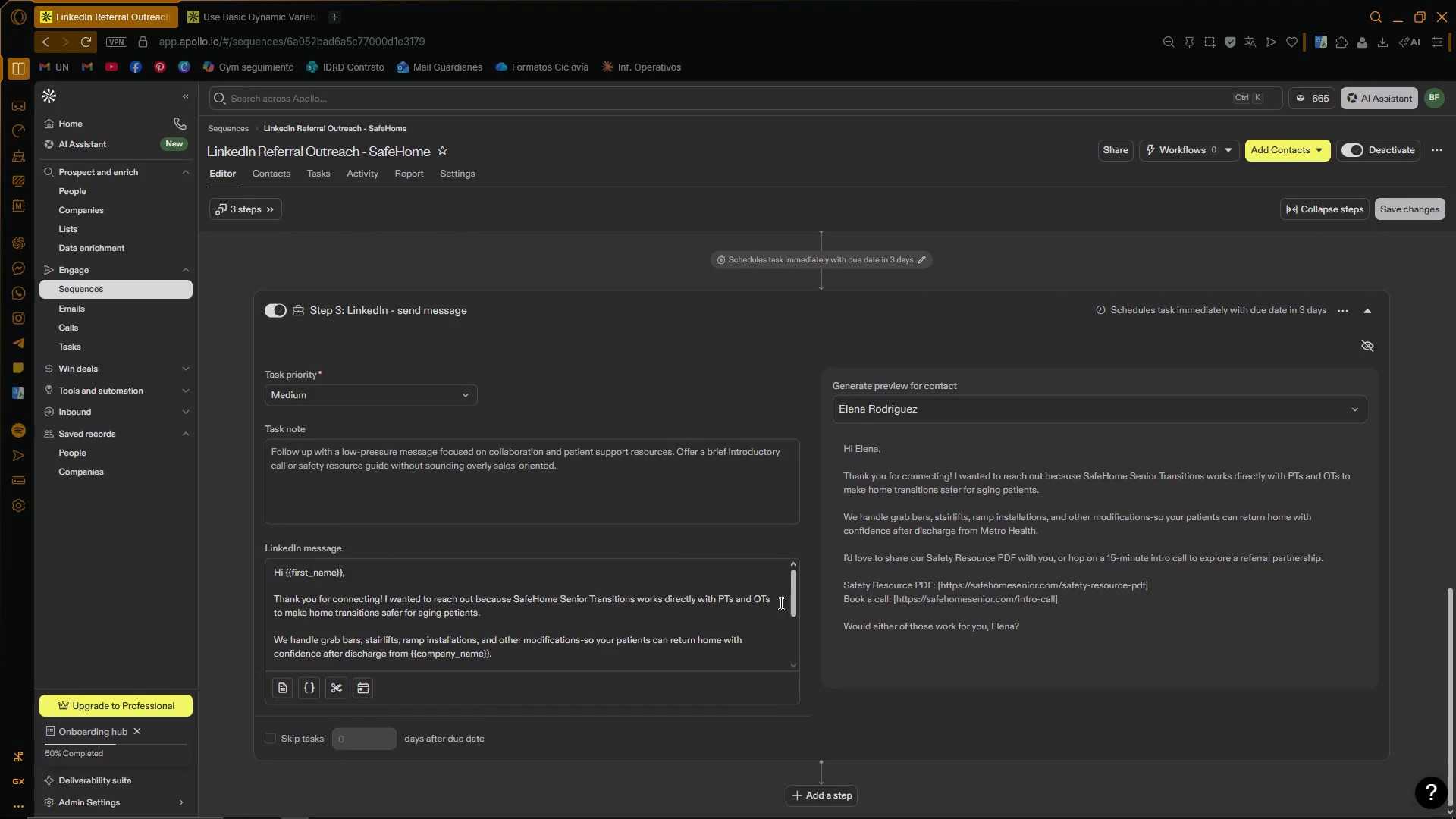 
left_click_drag(start_coordinate=[792, 591], to_coordinate=[796, 582])
 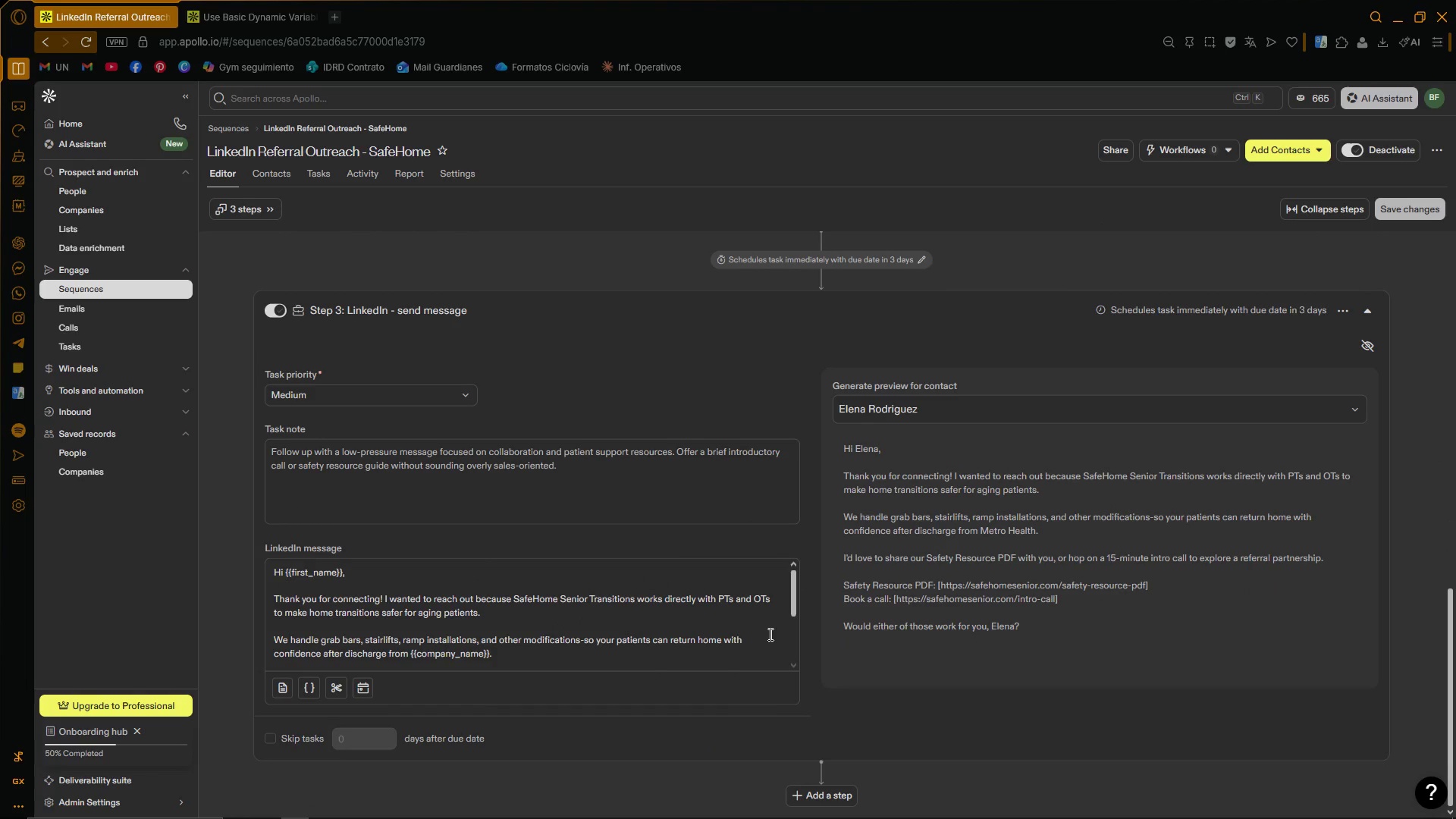 
hold_key(key=ControlLeft, duration=1.5)
scroll: coordinate [779, 609], scroll_direction: down, amount: 2.0
 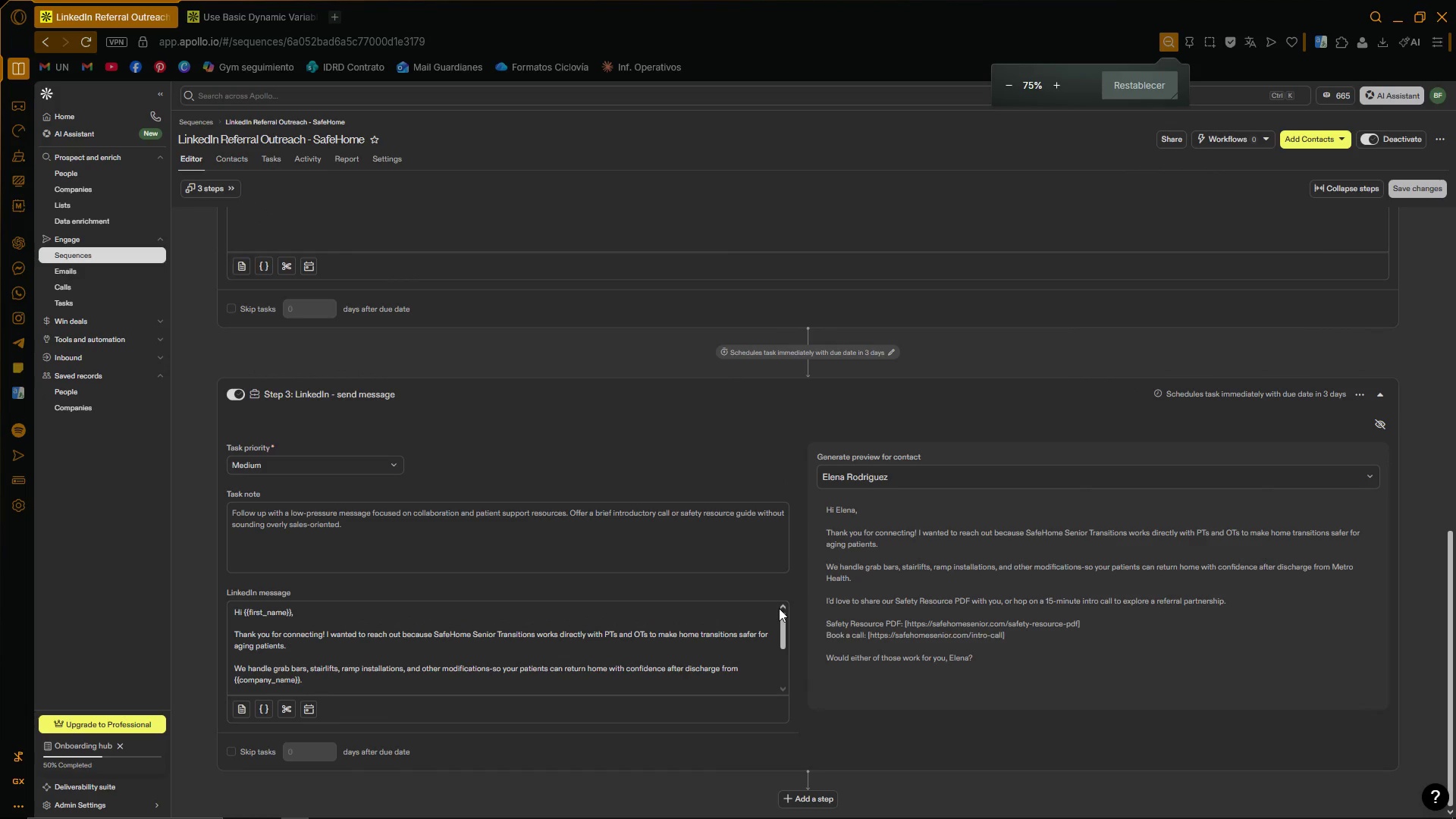 
hold_key(key=ControlLeft, duration=1.27)
scroll: coordinate [779, 608], scroll_direction: up, amount: 1.0
 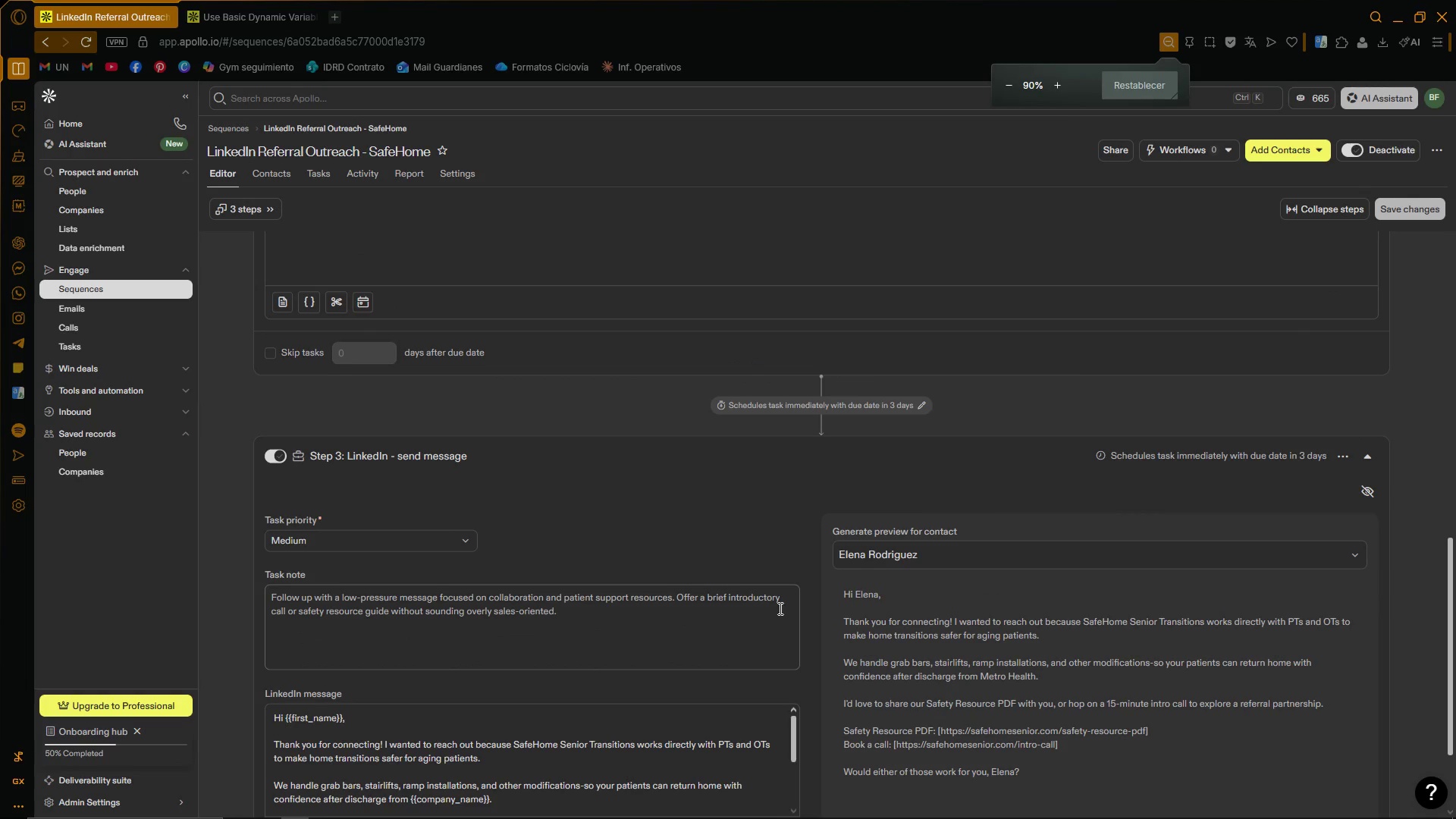 
scroll: coordinate [779, 607], scroll_direction: down, amount: 2.0
 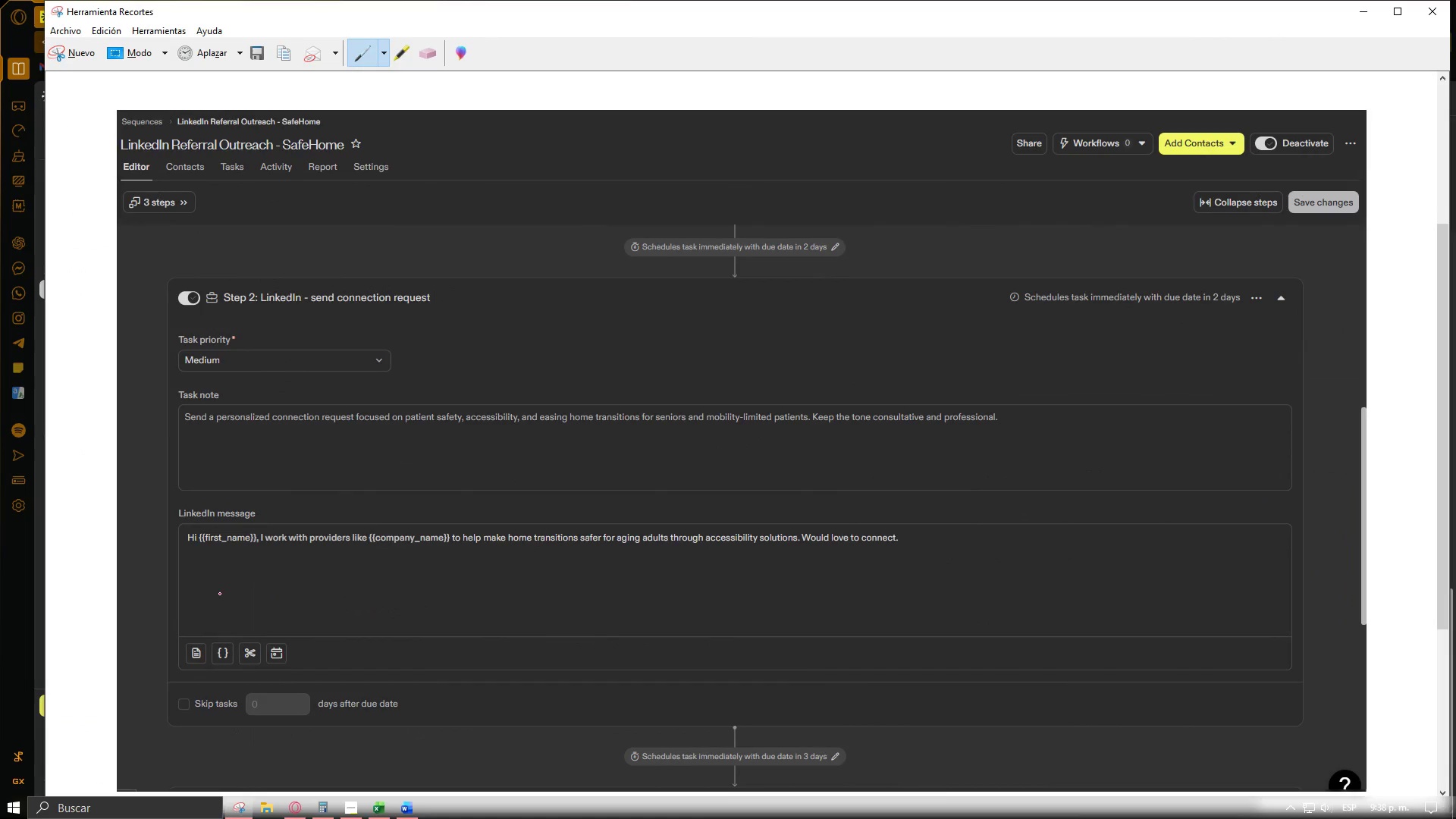 
left_click([63, 58])
 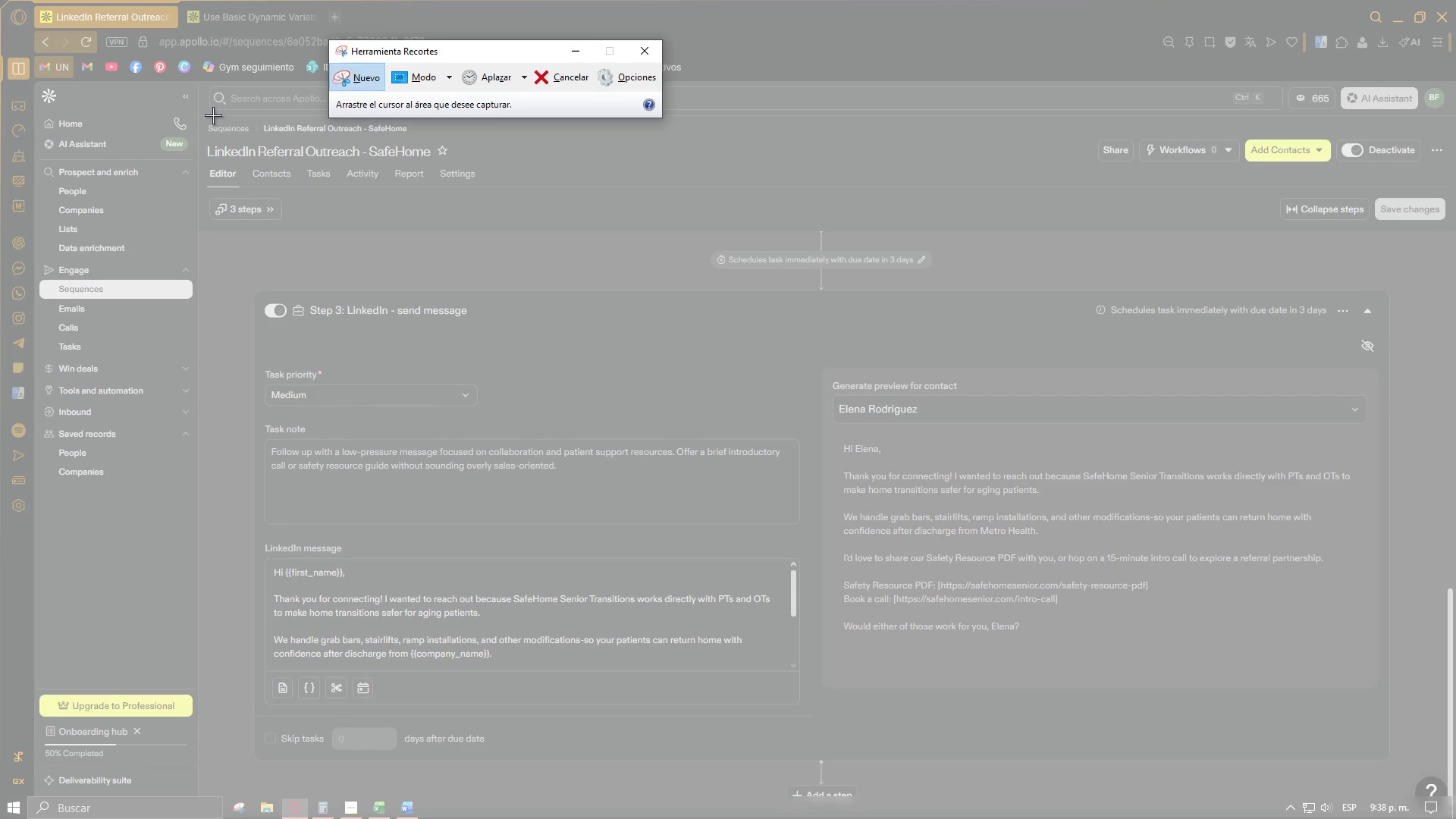 
left_click_drag(start_coordinate=[202, 118], to_coordinate=[1447, 789])
 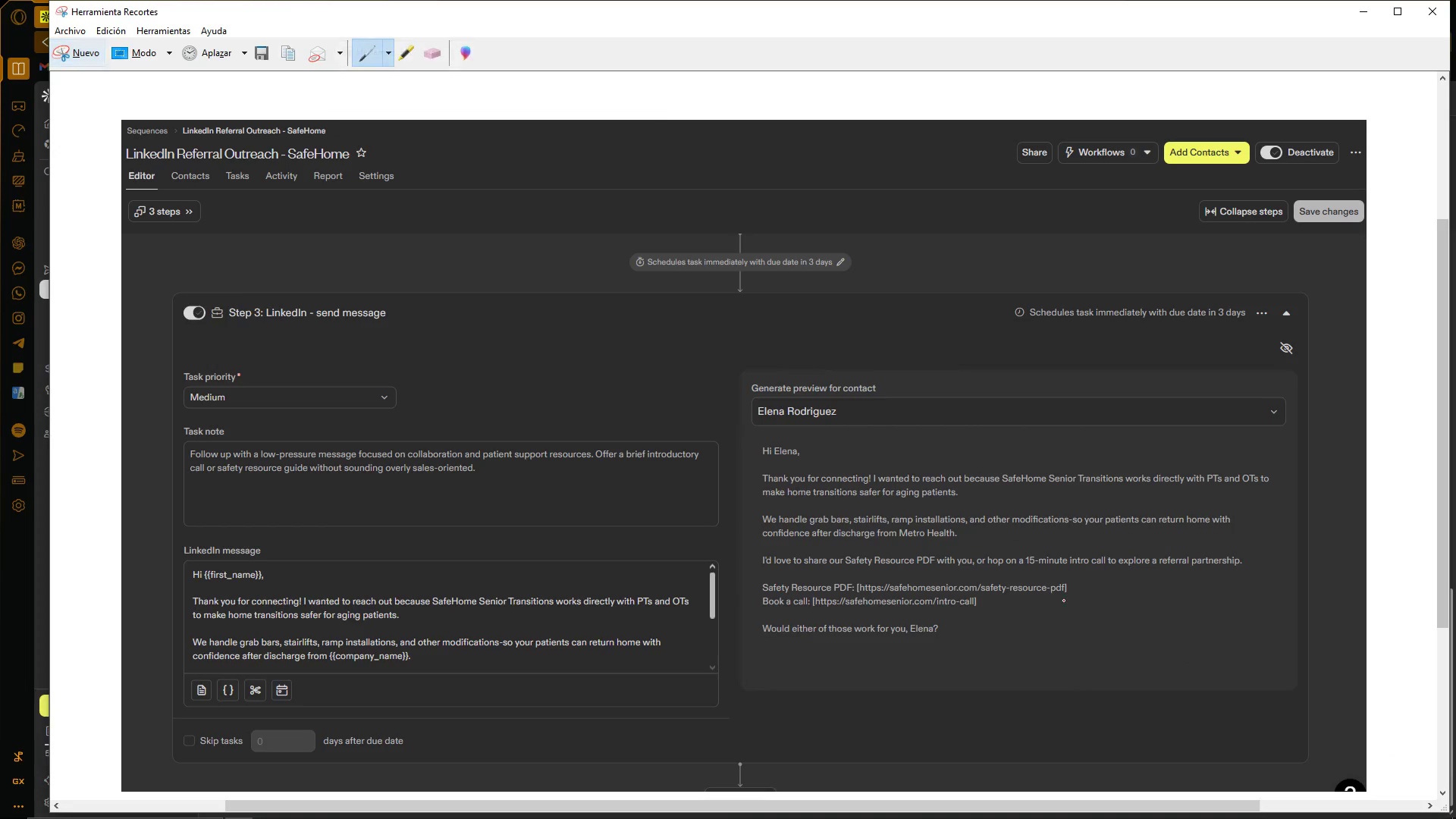 
key(Control+C)
 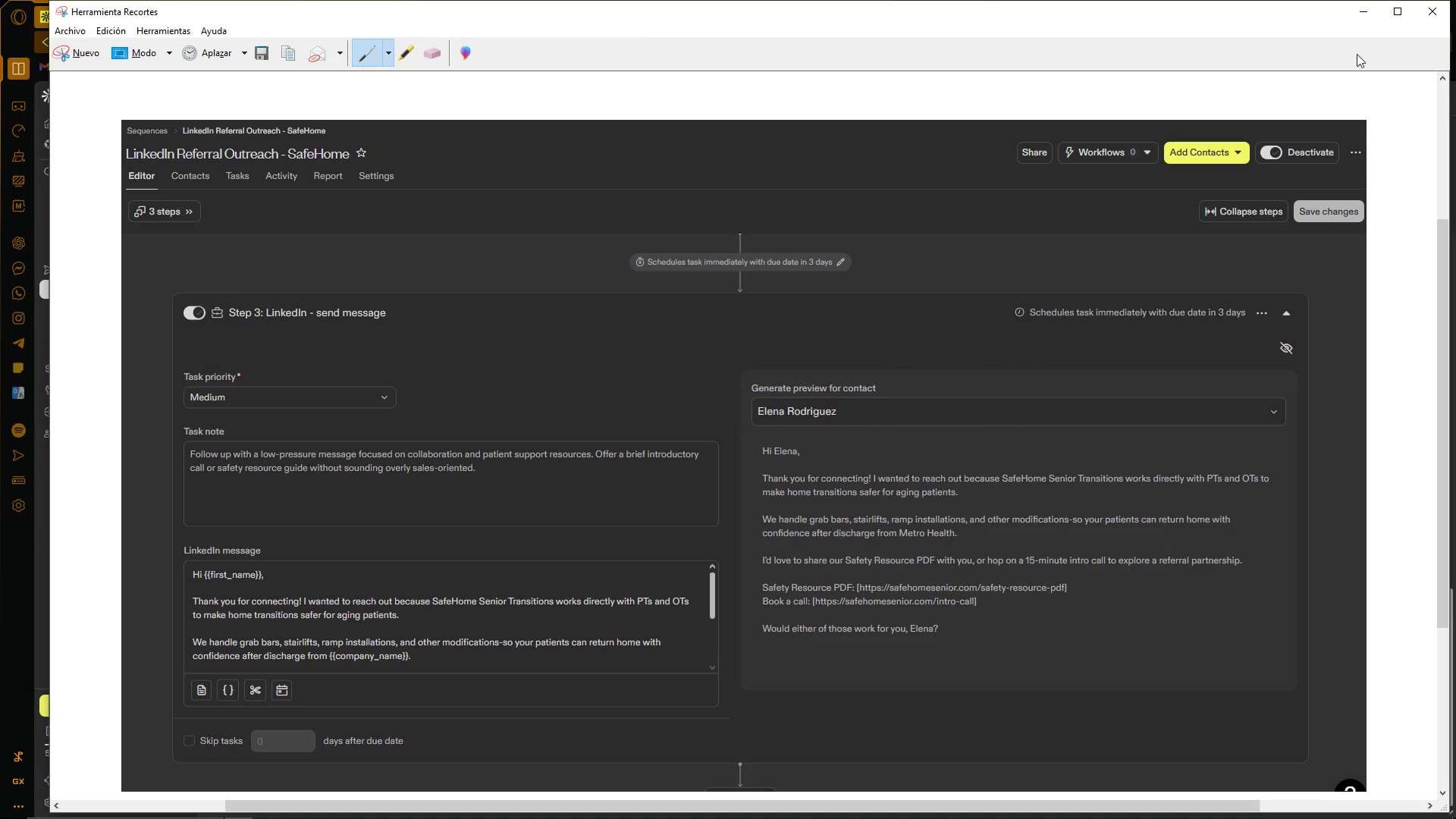 
left_click([1356, 10])
 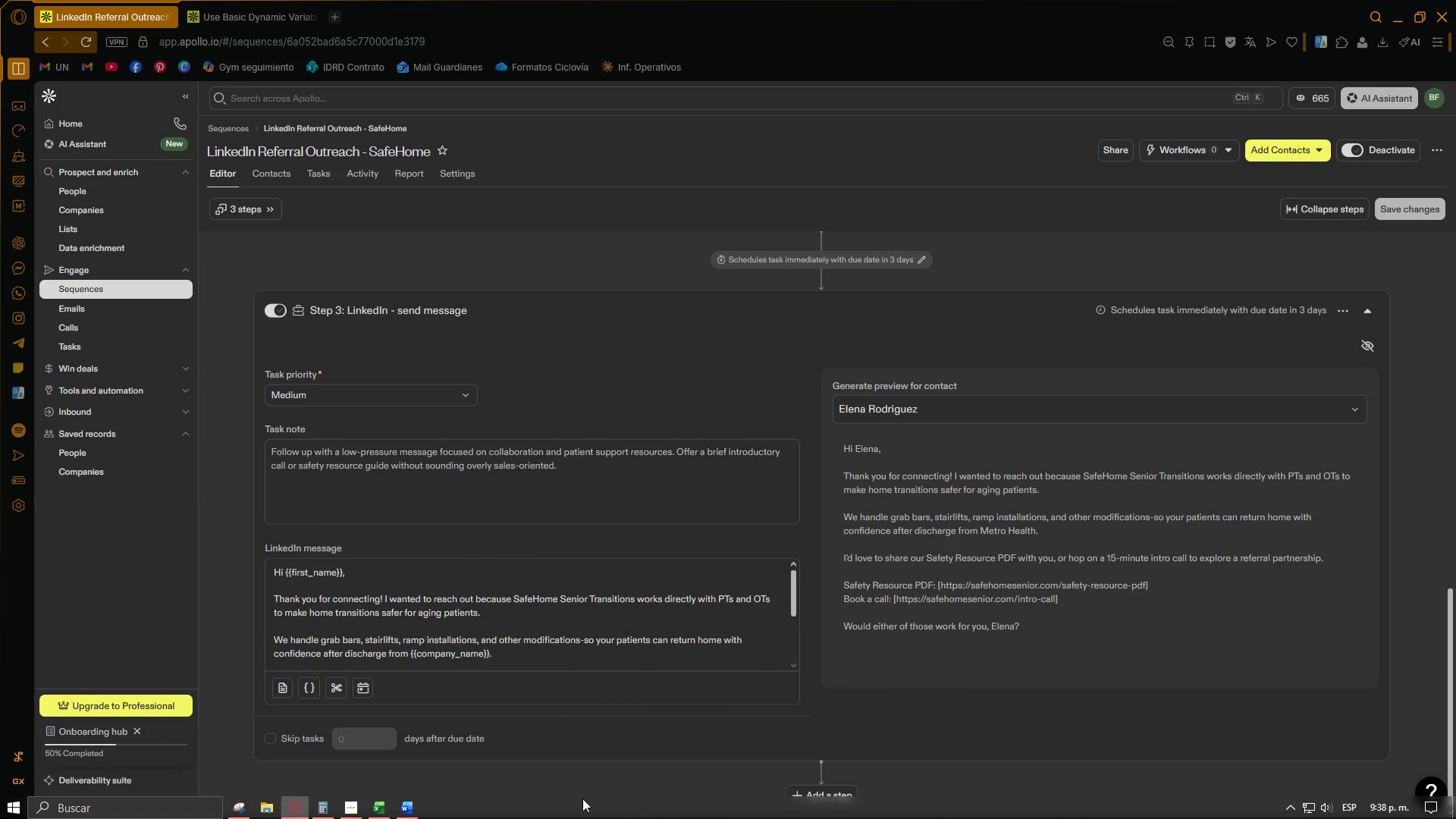 
left_click([403, 808])
 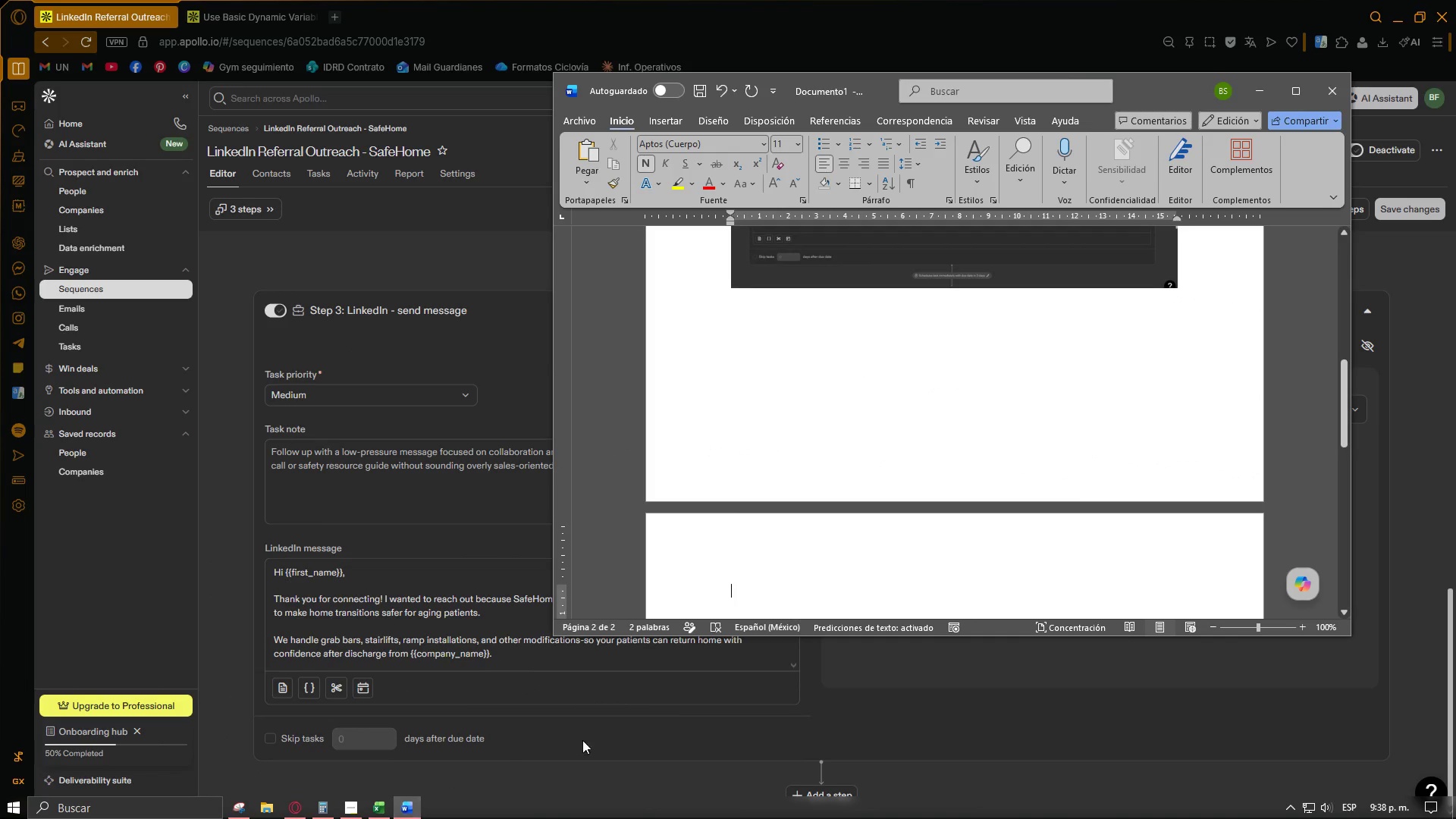 
hold_key(key=ControlLeft, duration=0.61)
 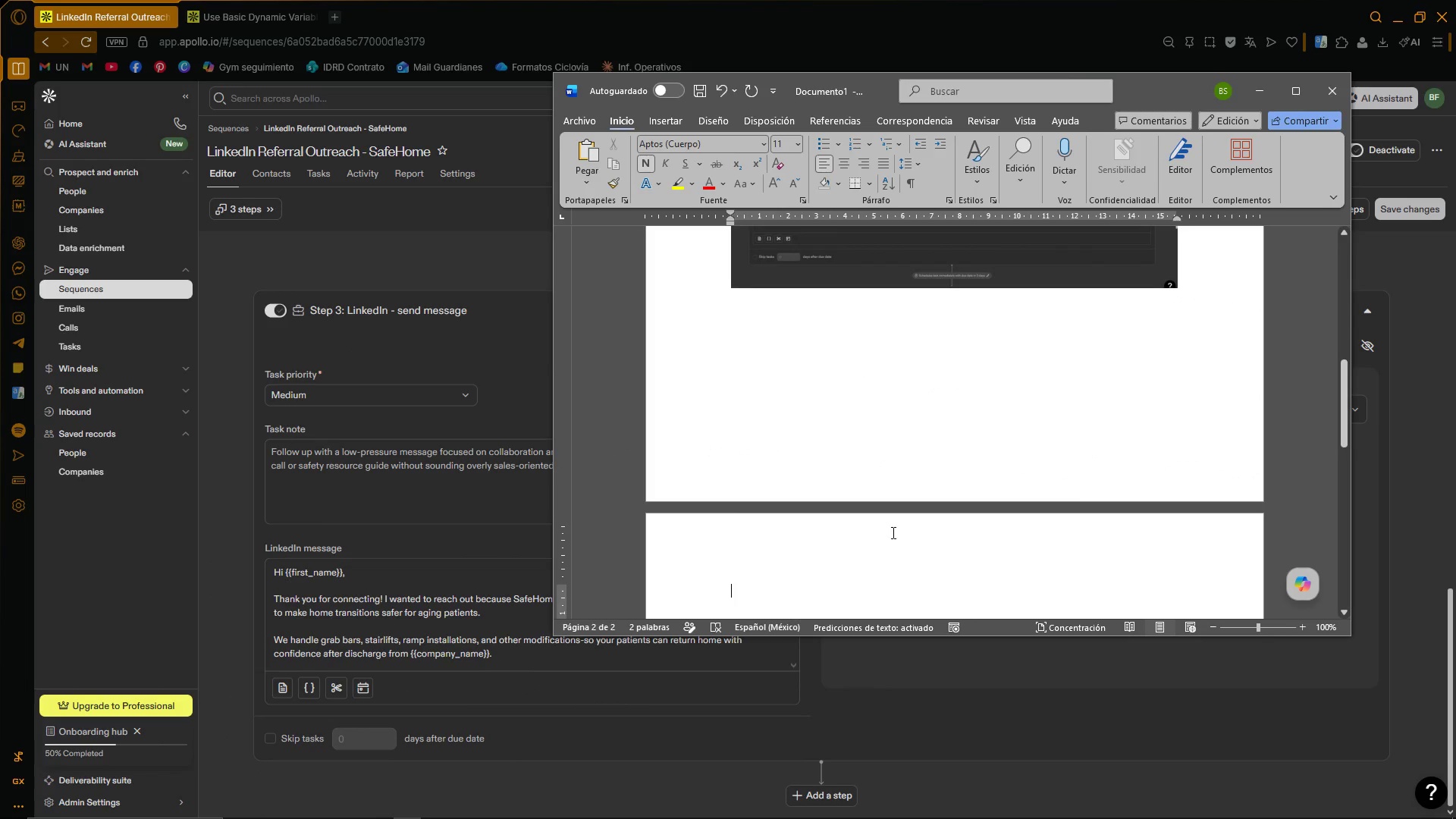 
key(Control+V)
 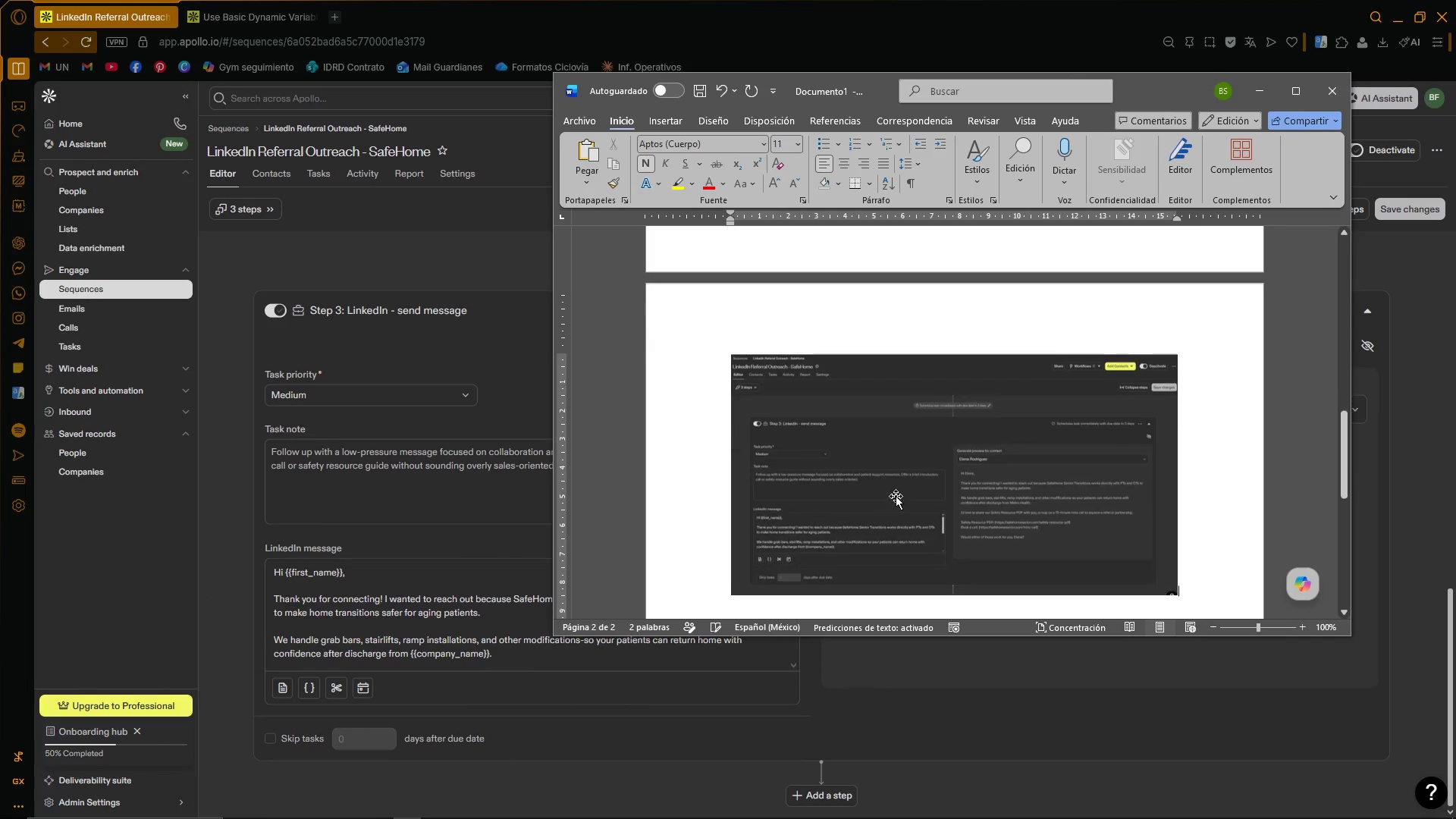 
scroll: coordinate [908, 471], scroll_direction: down, amount: 4.0
 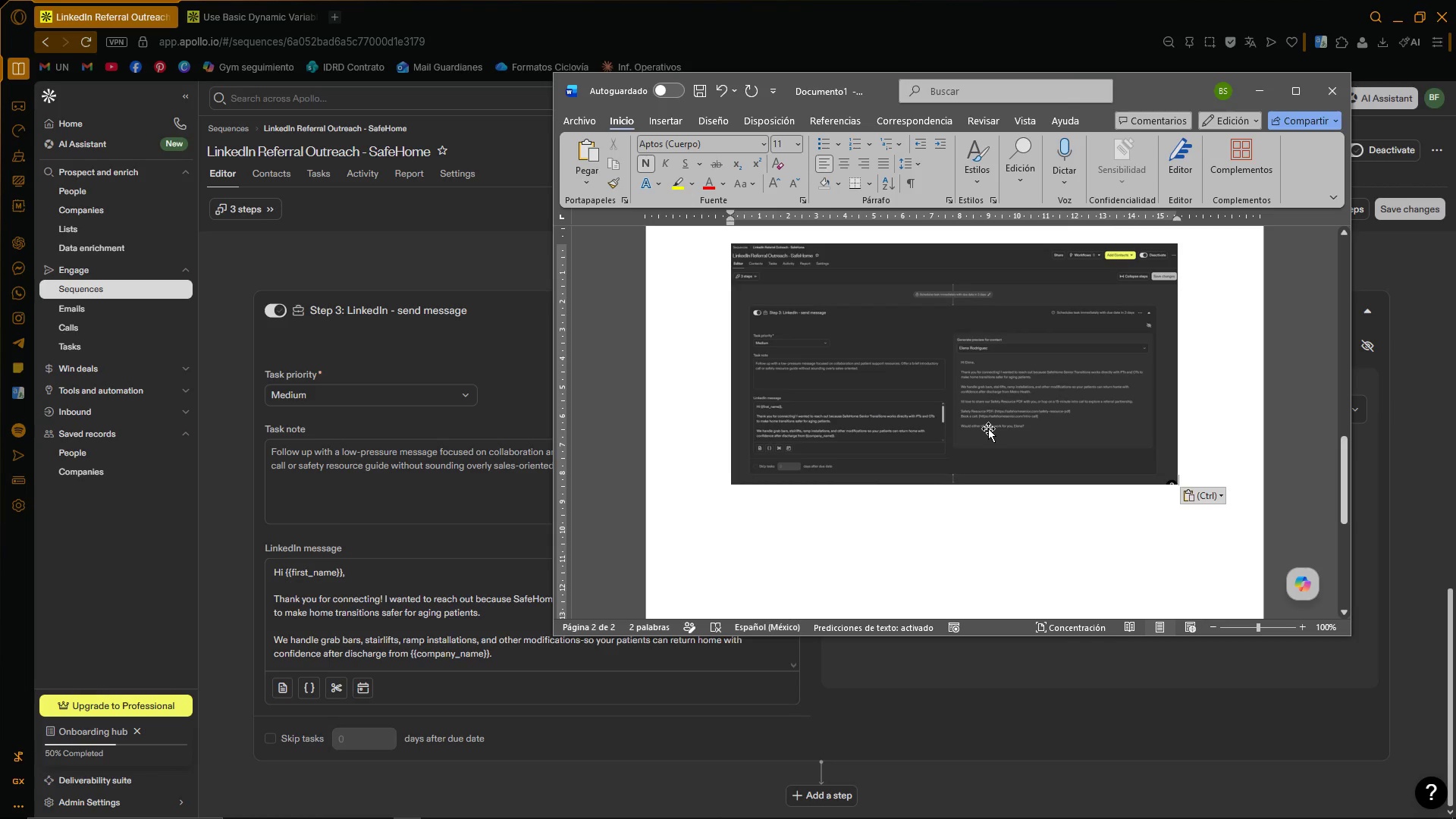 
wait(5.35)
 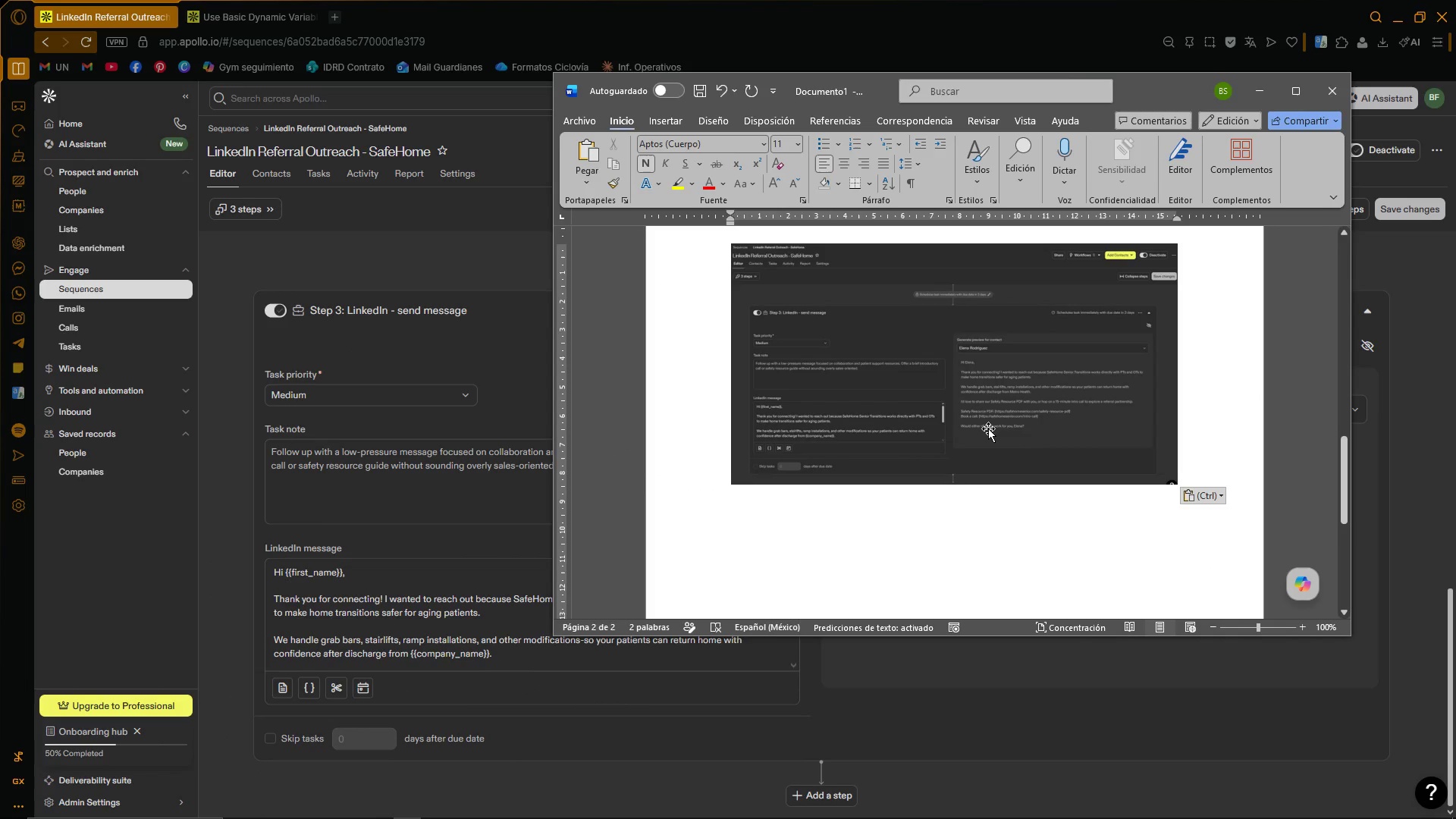 
left_click([1266, 84])
 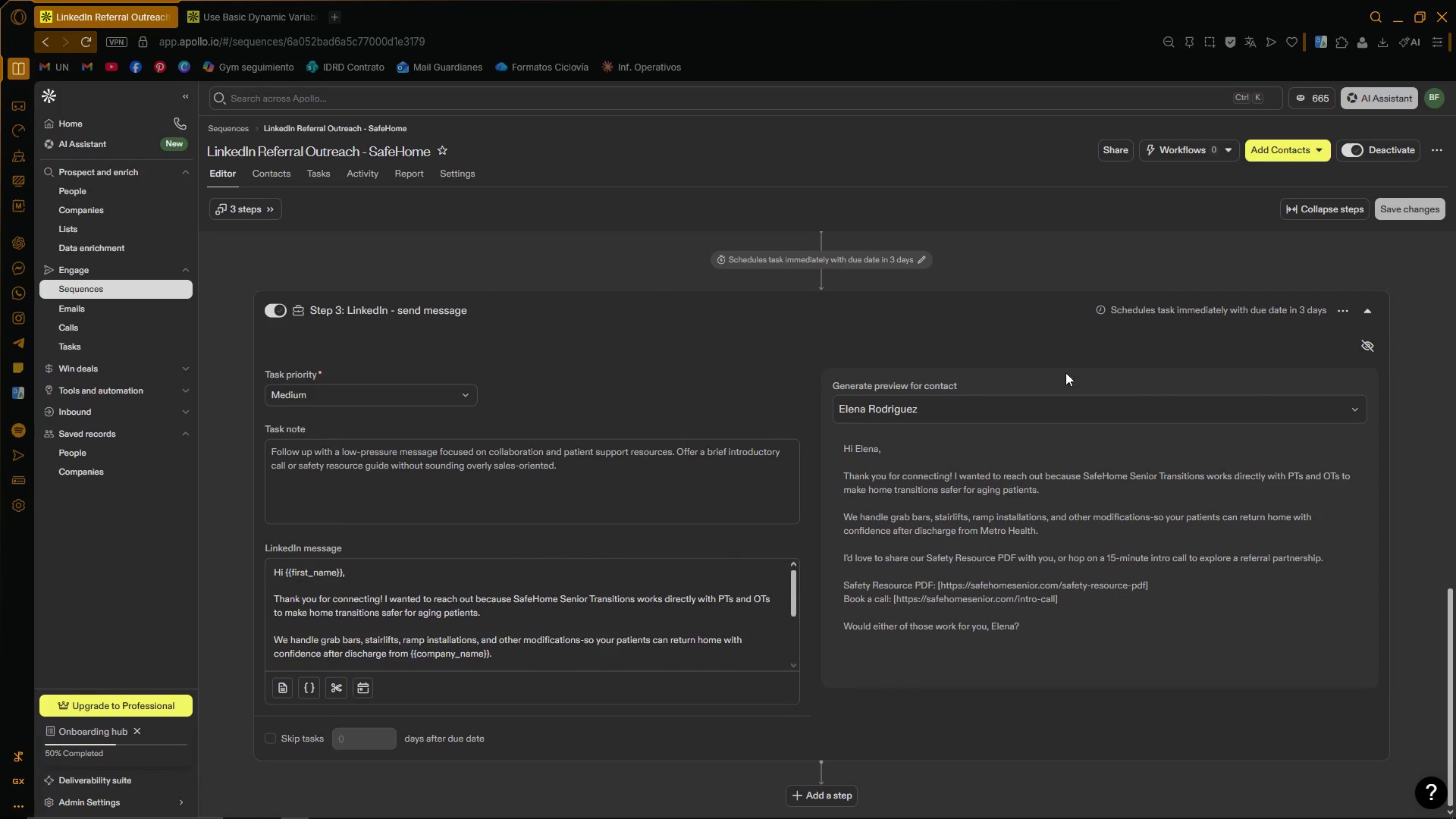 
left_click_drag(start_coordinate=[1455, 629], to_coordinate=[1447, 202])
 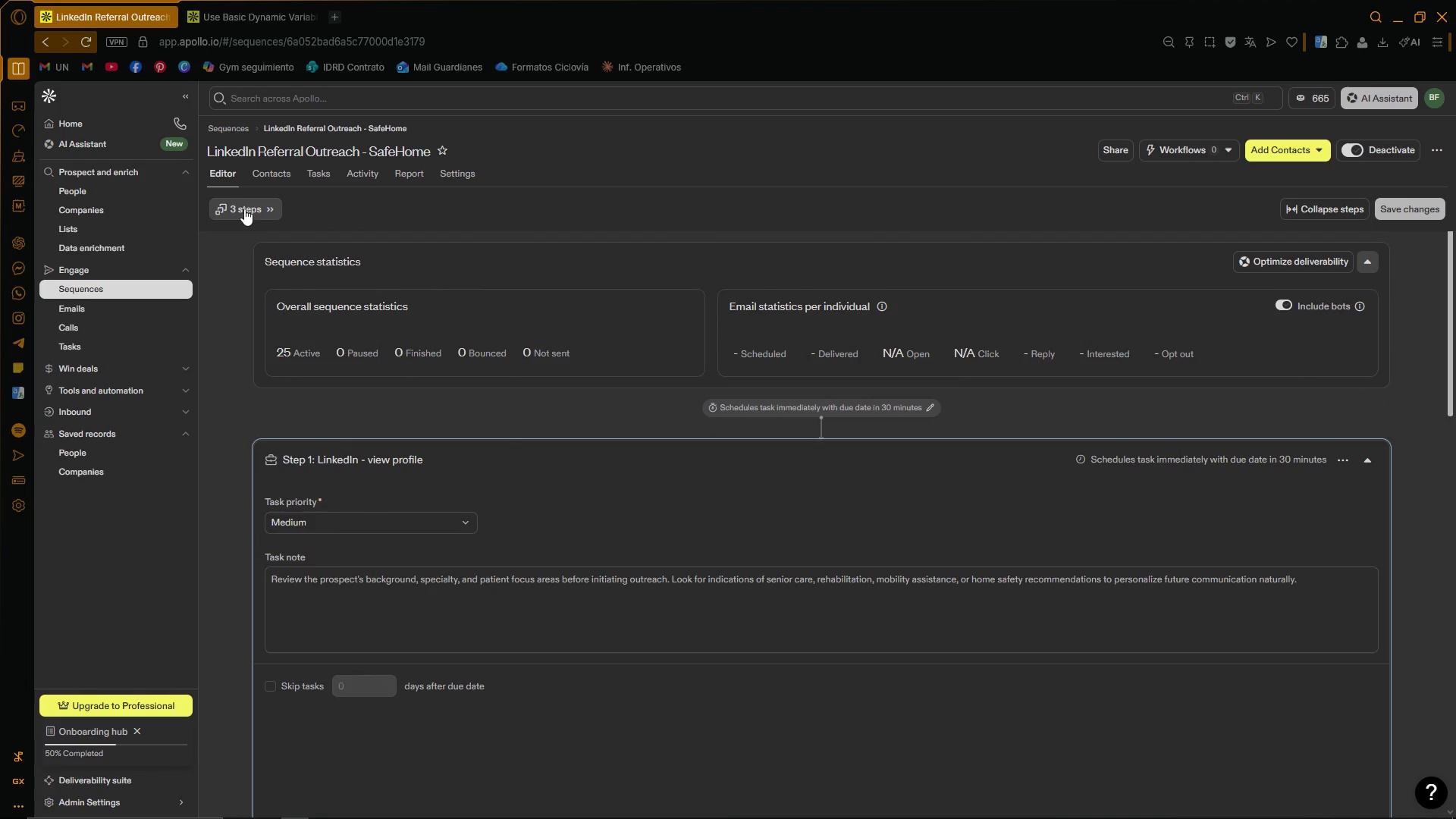 
left_click([260, 209])
 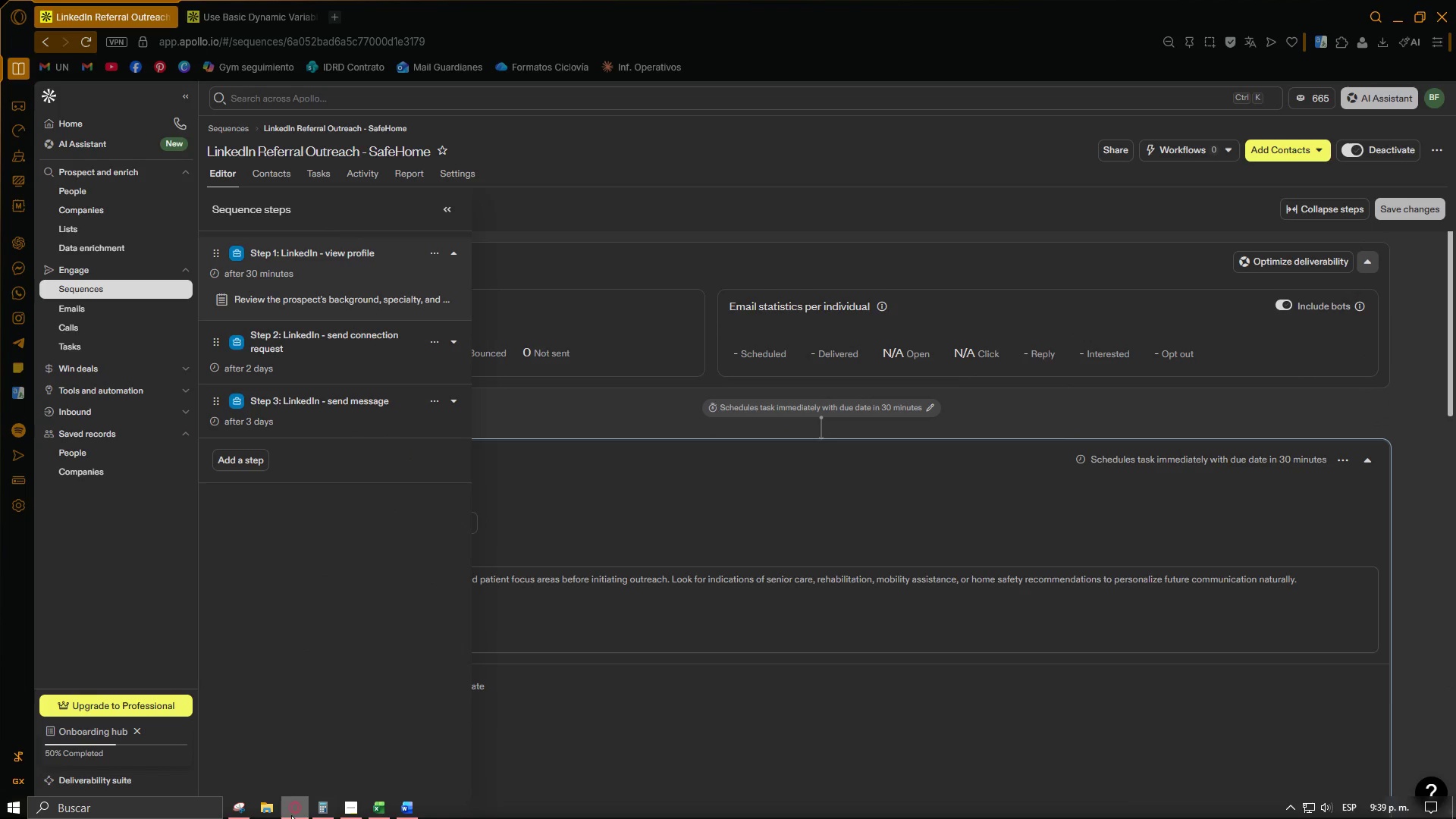 
left_click([239, 807])
 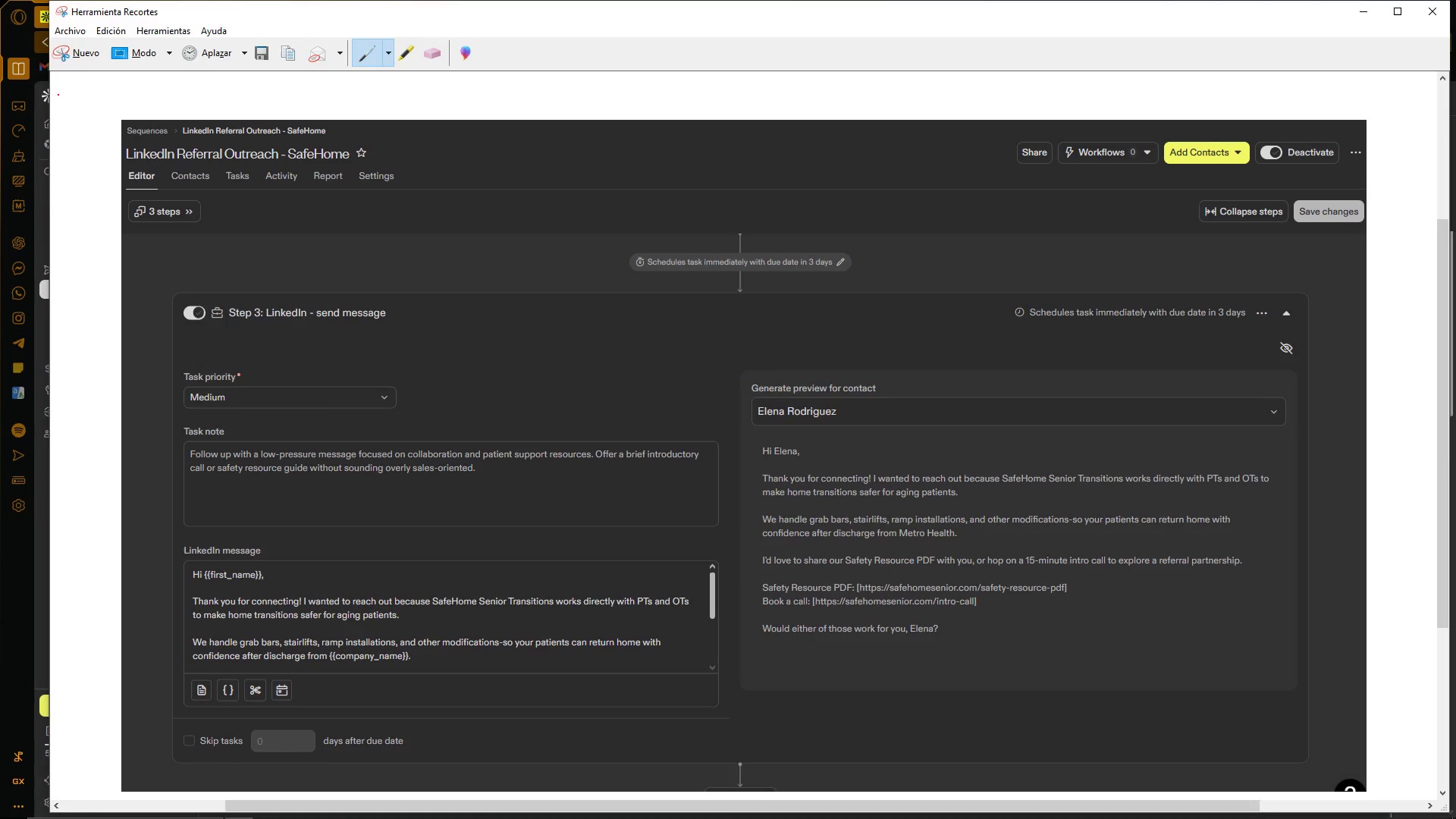 
left_click([72, 60])
 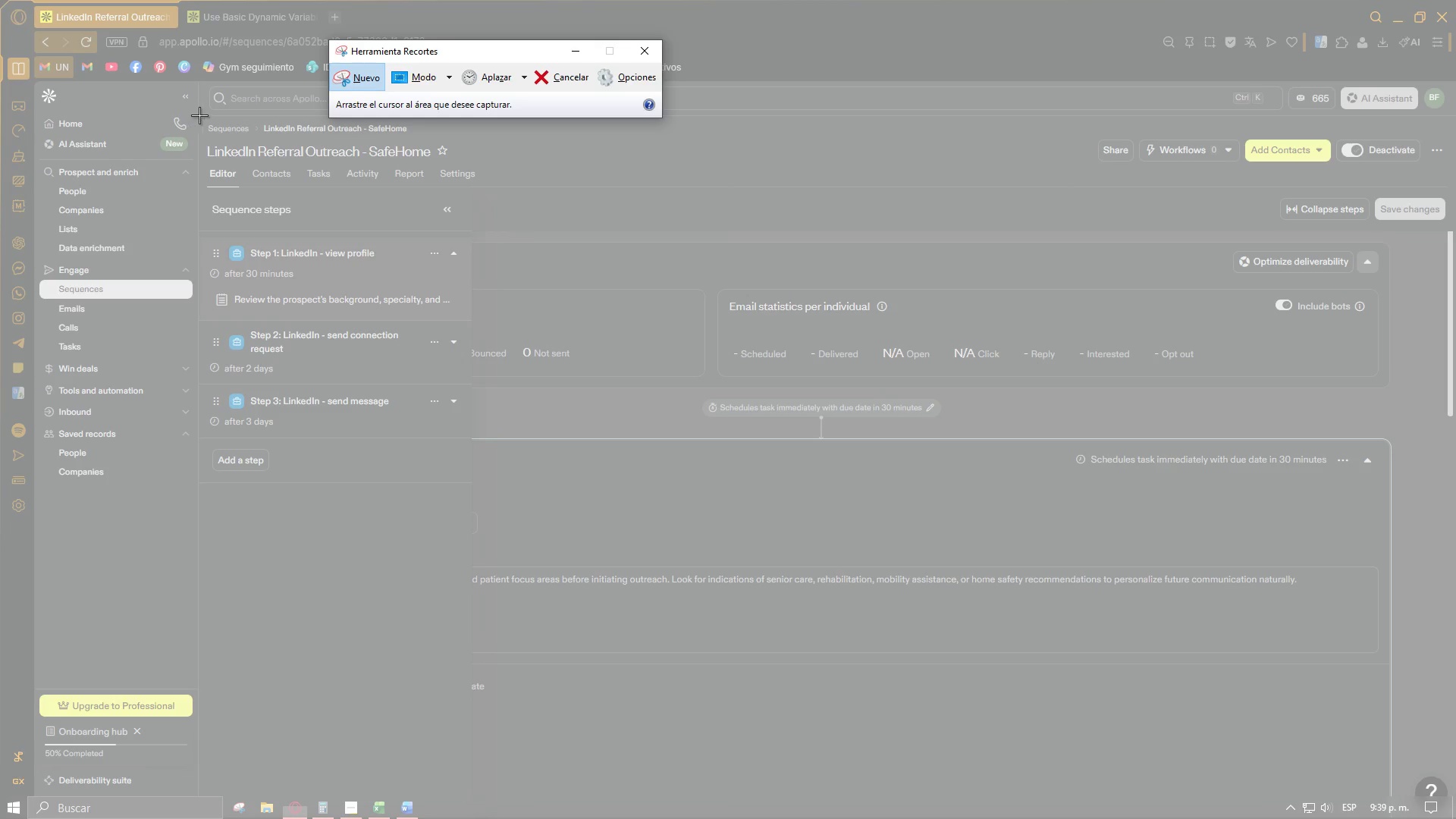 
left_click_drag(start_coordinate=[201, 115], to_coordinate=[478, 476])
 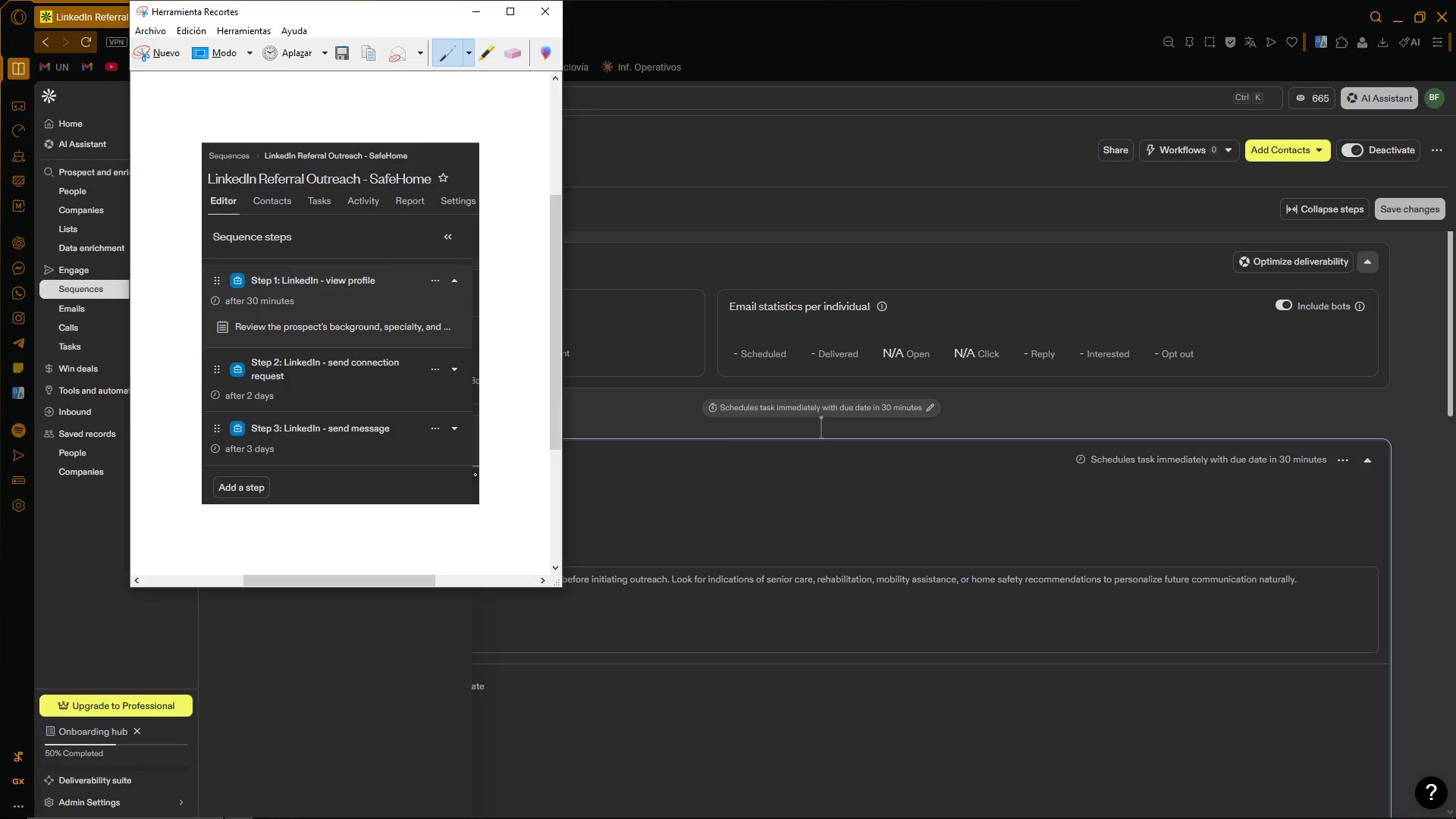 
key(Control+C)
 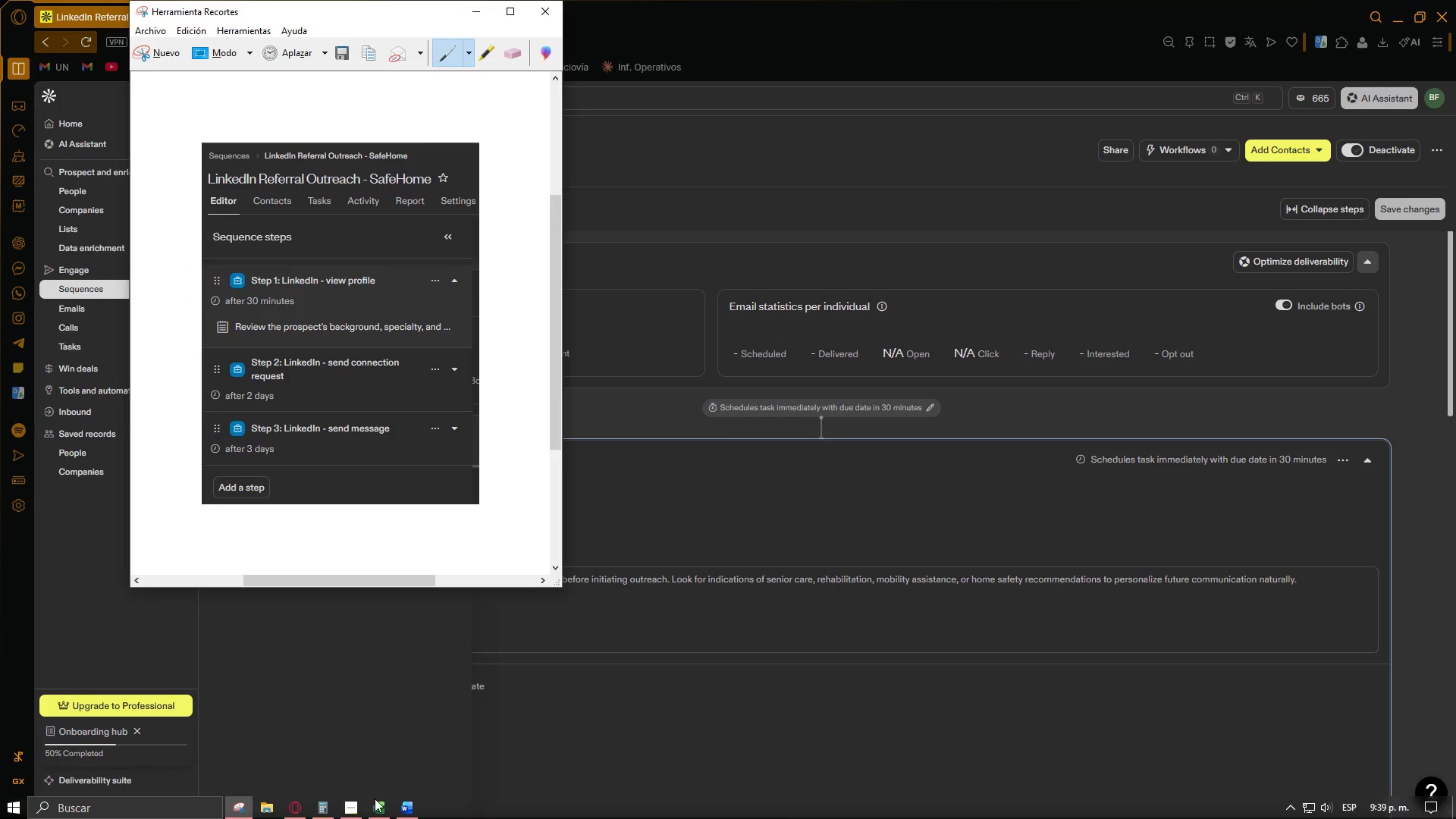 
left_click([403, 799])
 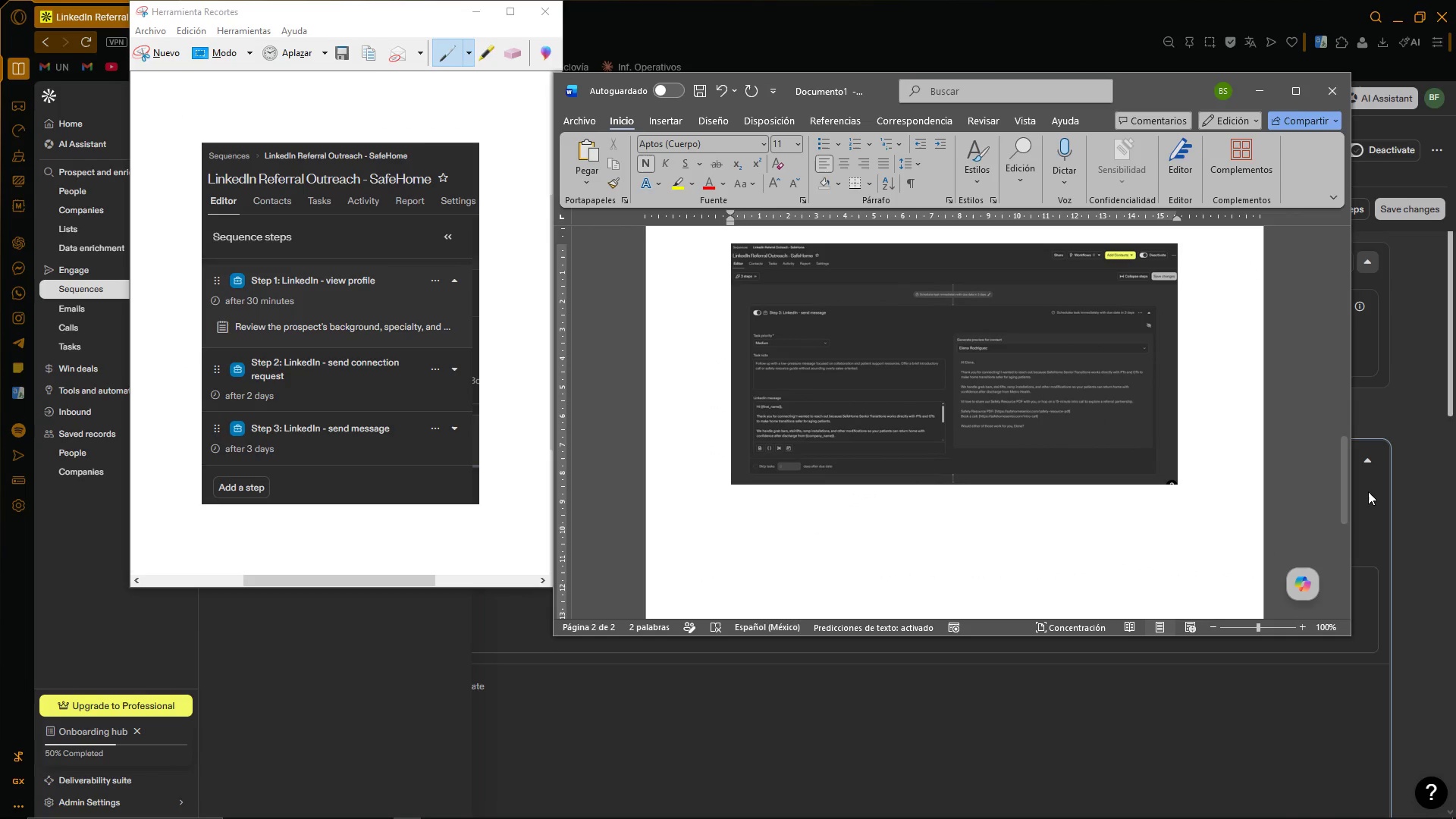 
left_click_drag(start_coordinate=[1343, 485], to_coordinate=[1359, 270])